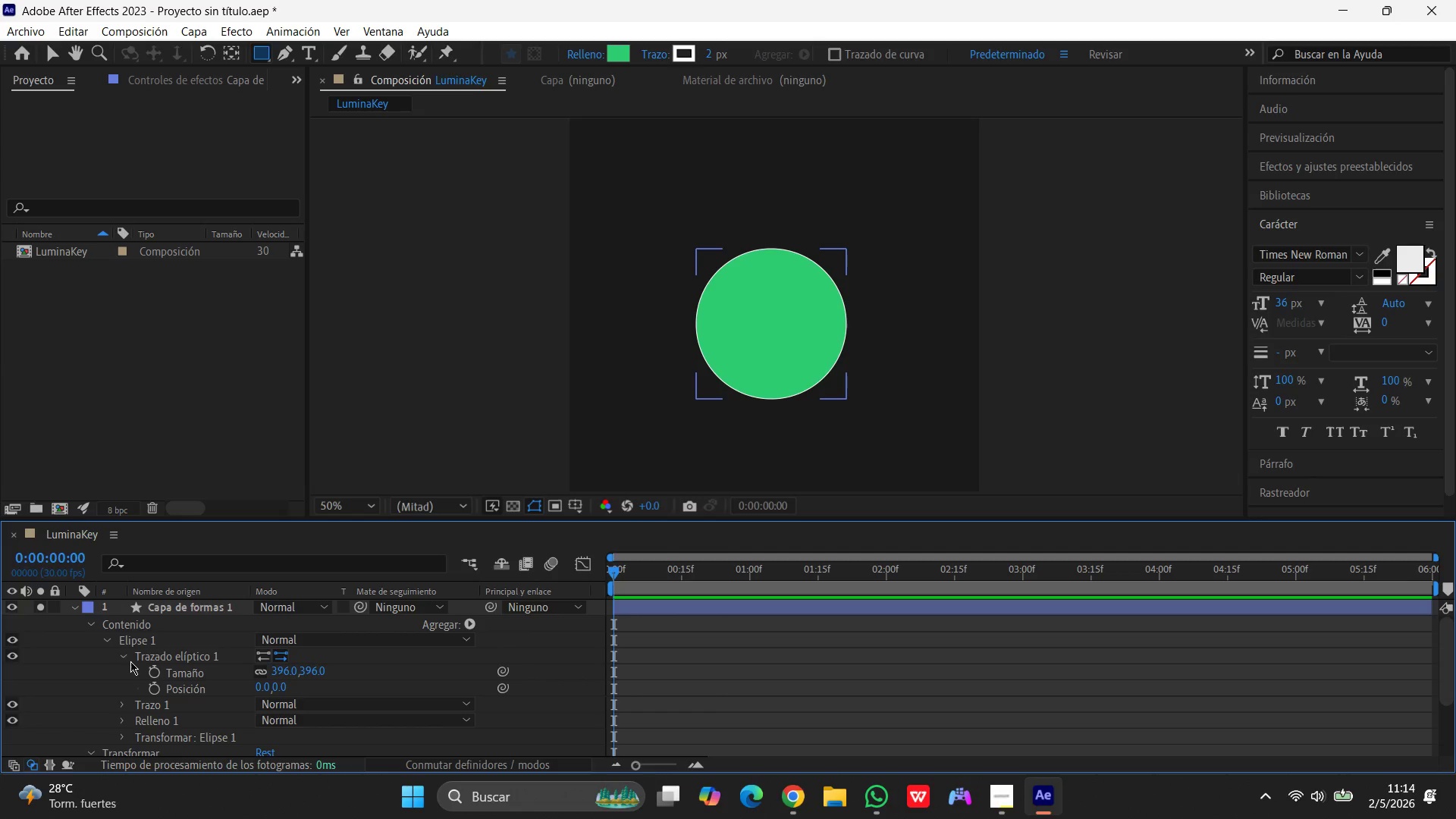 
left_click([123, 660])
 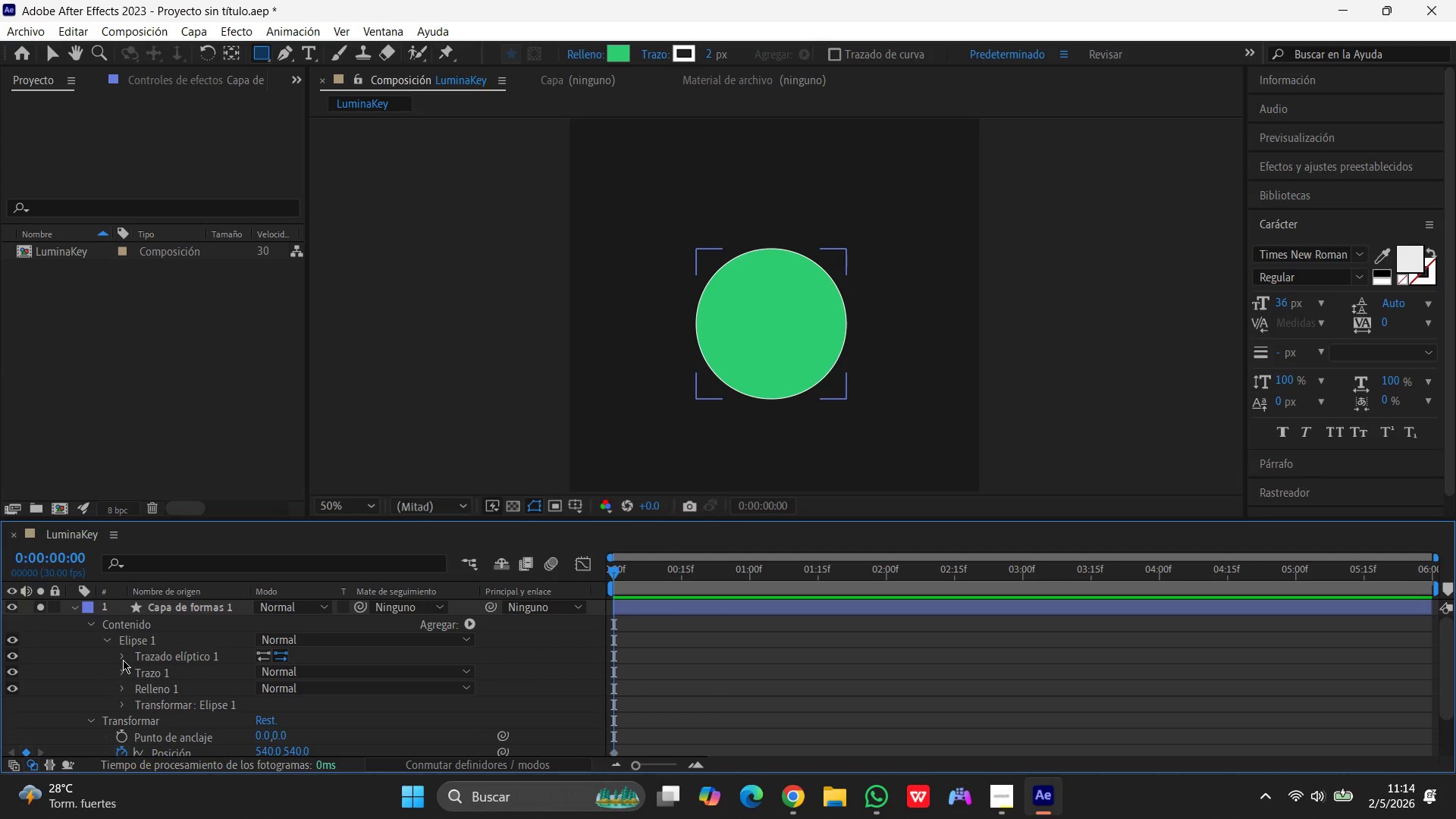 
left_click([123, 660])
 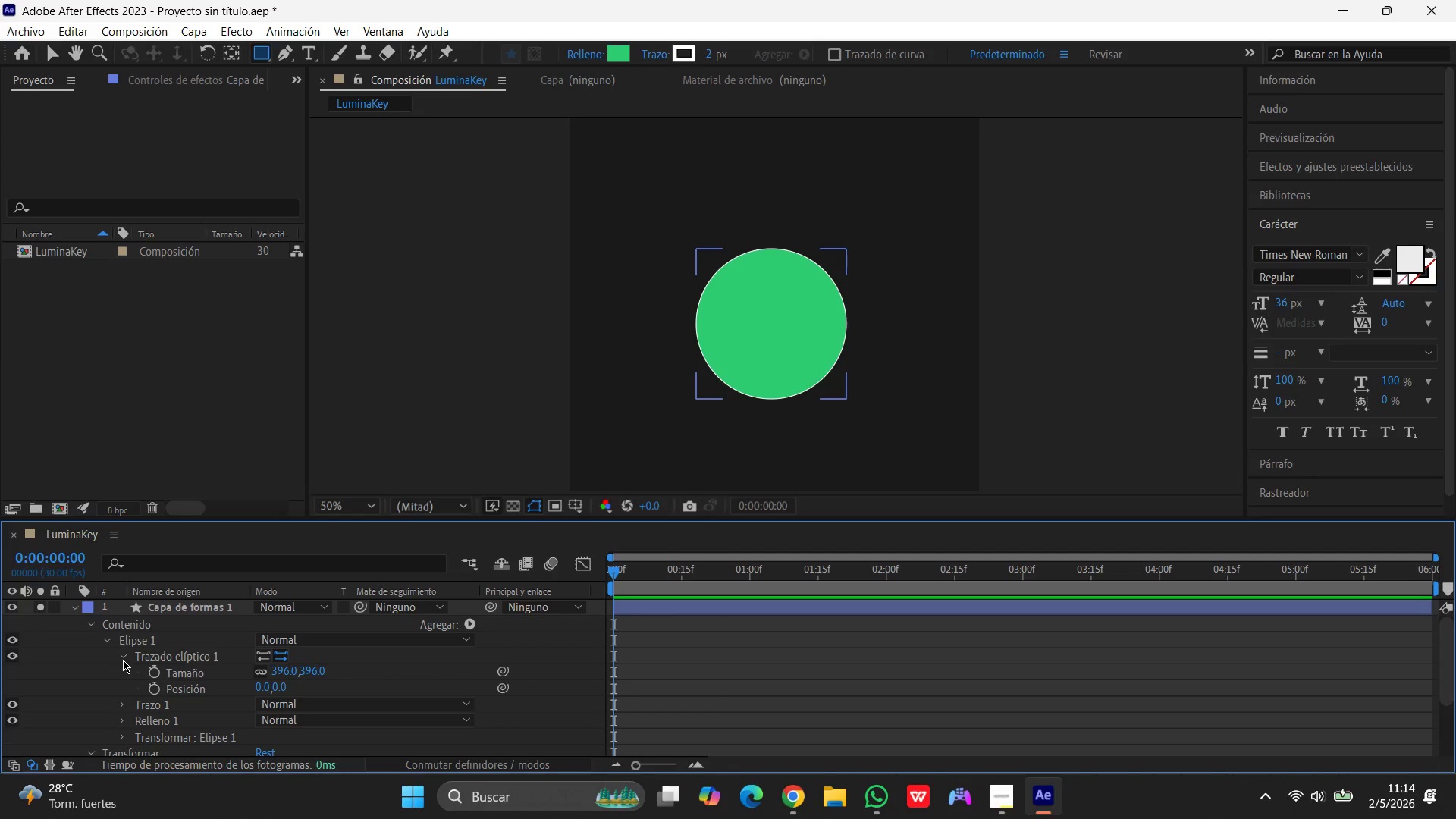 
left_click([123, 660])
 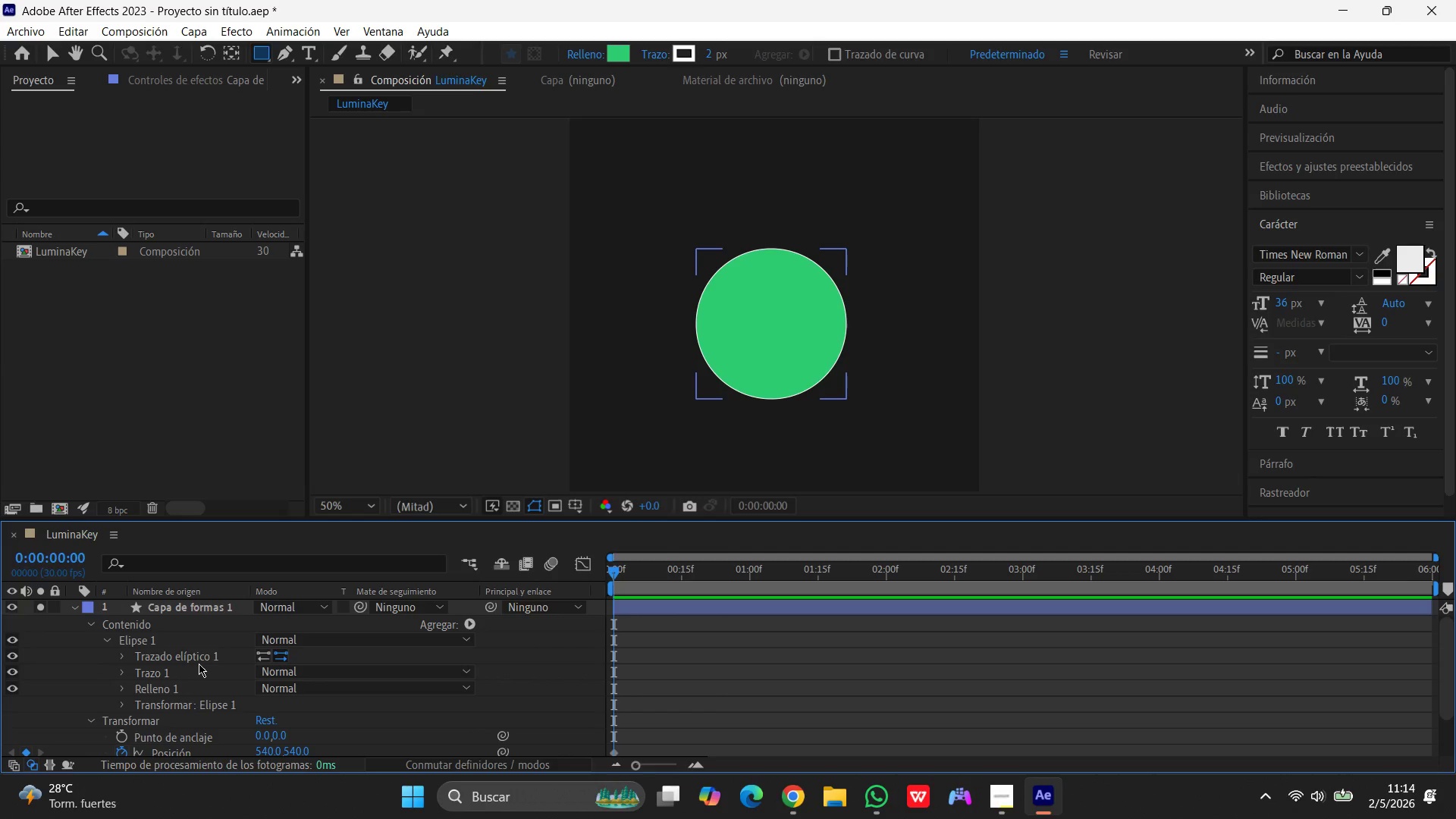 
wait(8.56)
 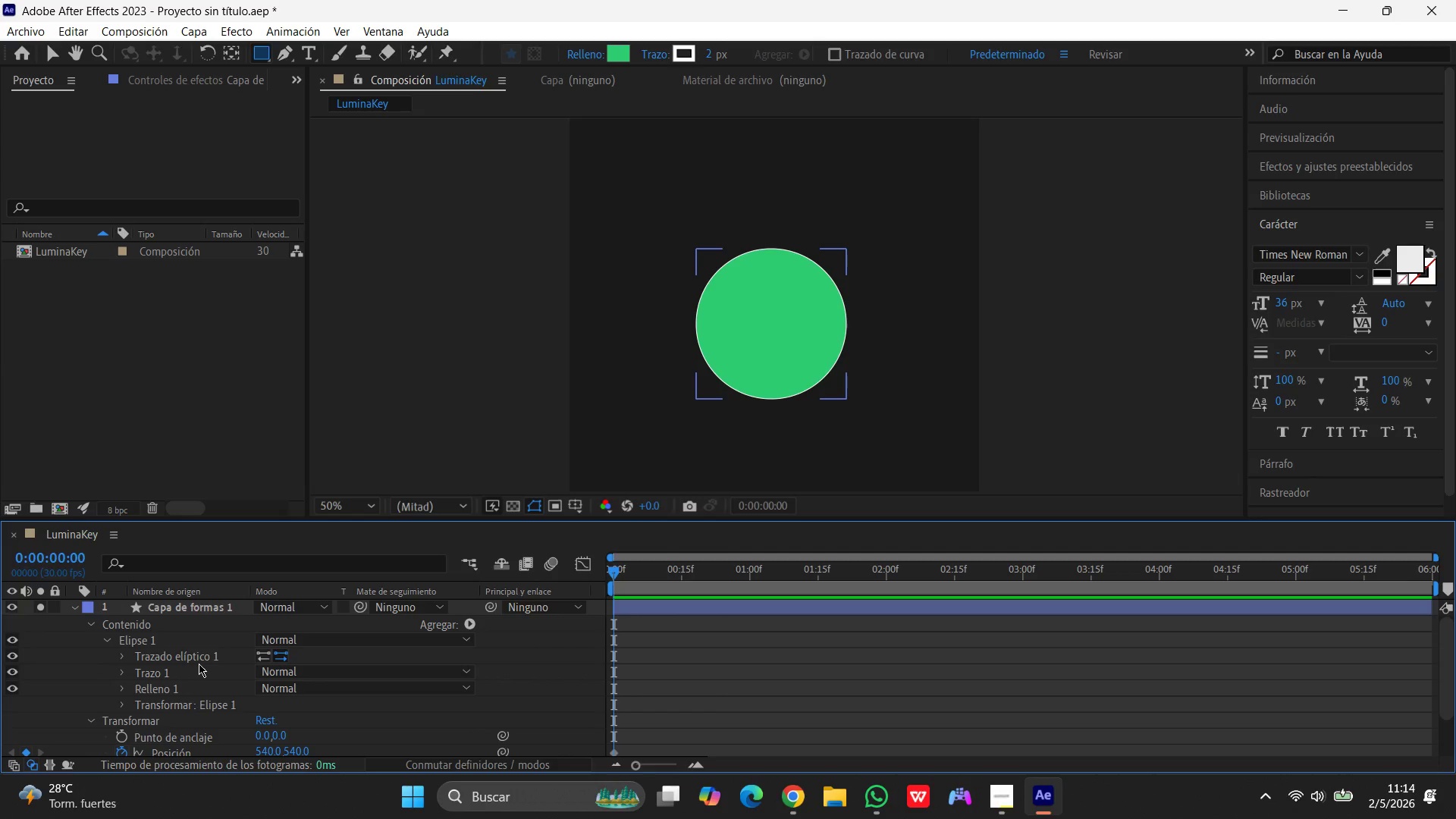 
hold_key(key=AltRight, duration=0.94)
 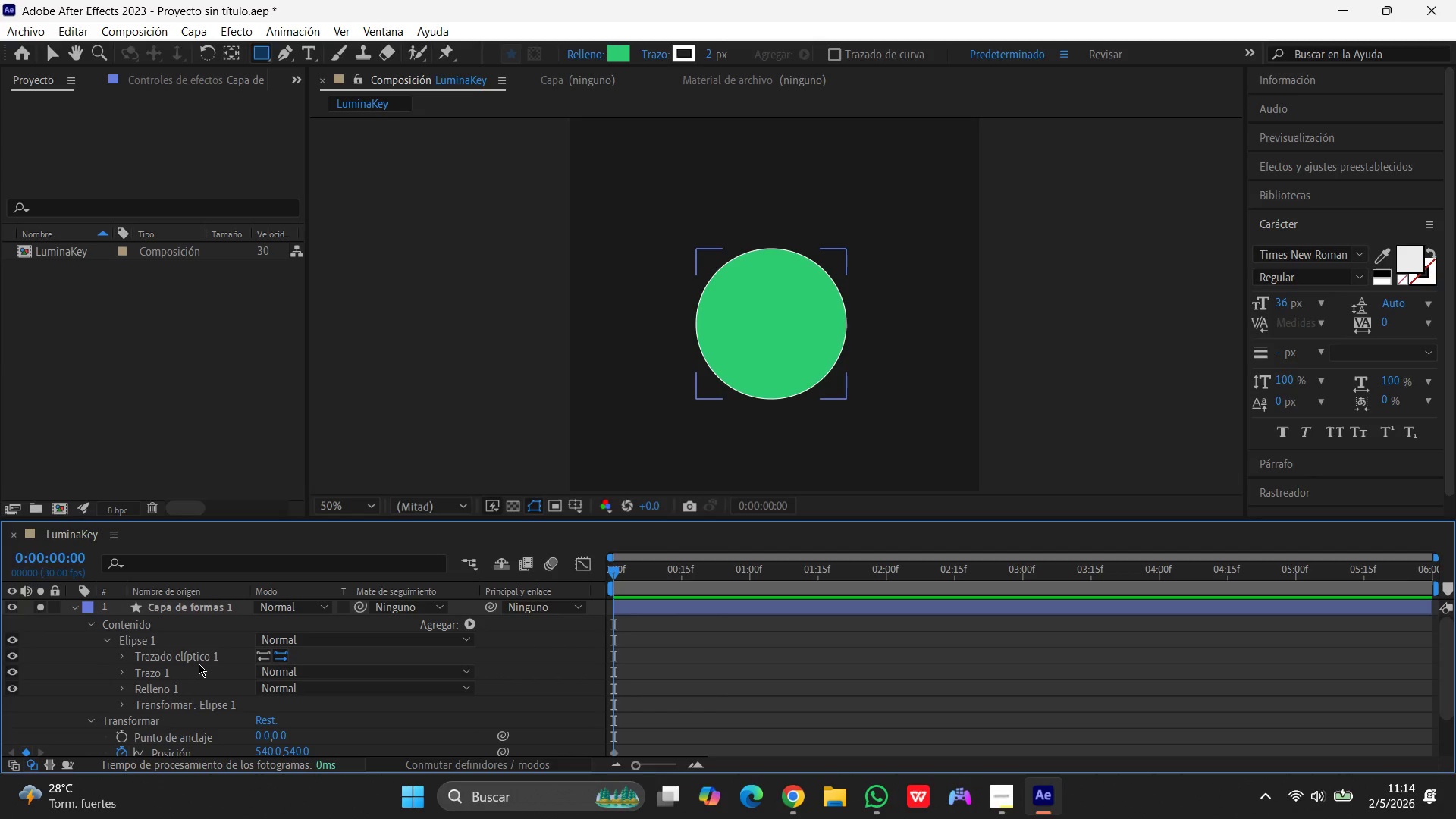 
hold_key(key=ControlLeft, duration=0.94)
 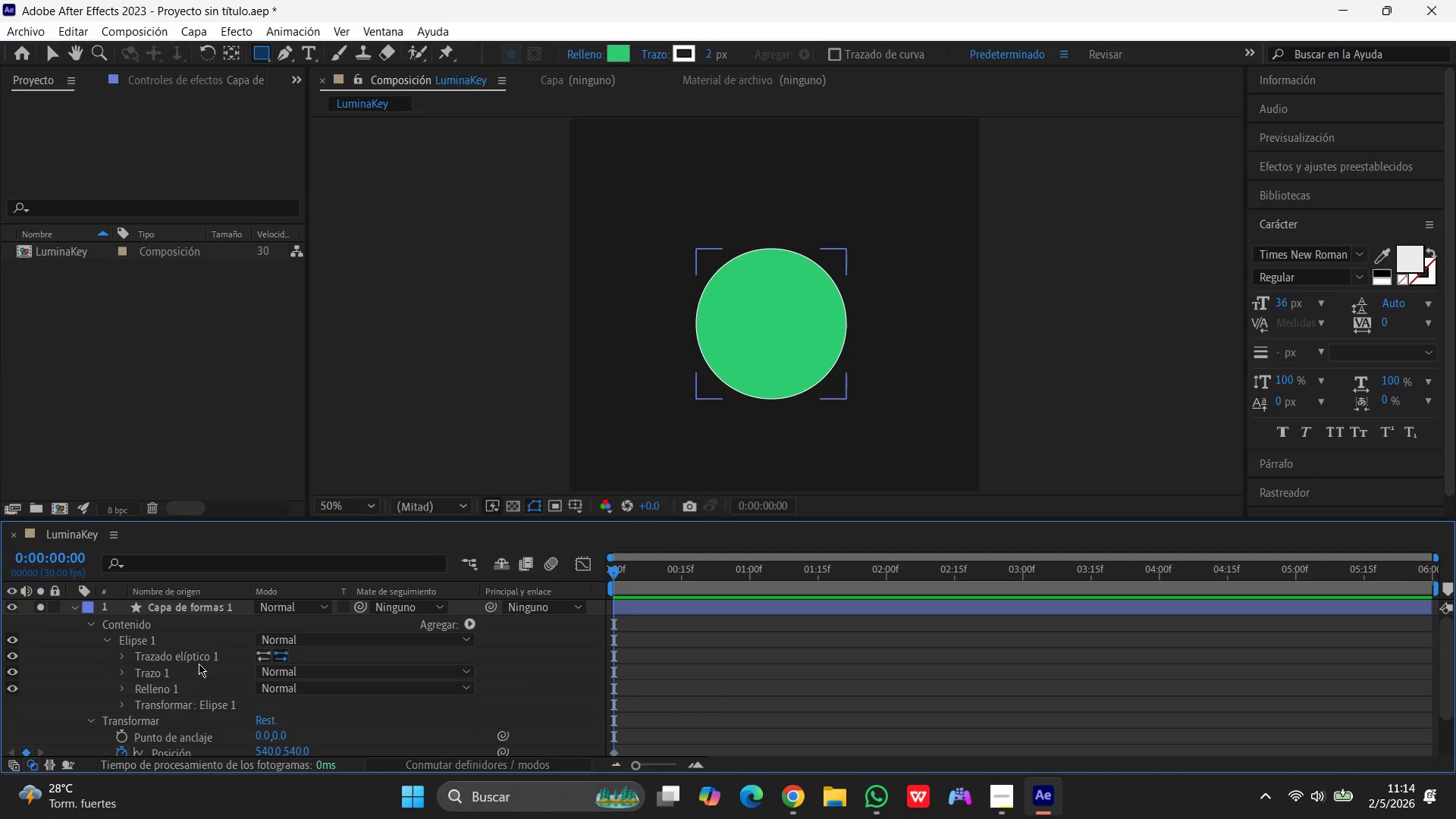 
hold_key(key=ShiftLeft, duration=0.84)
 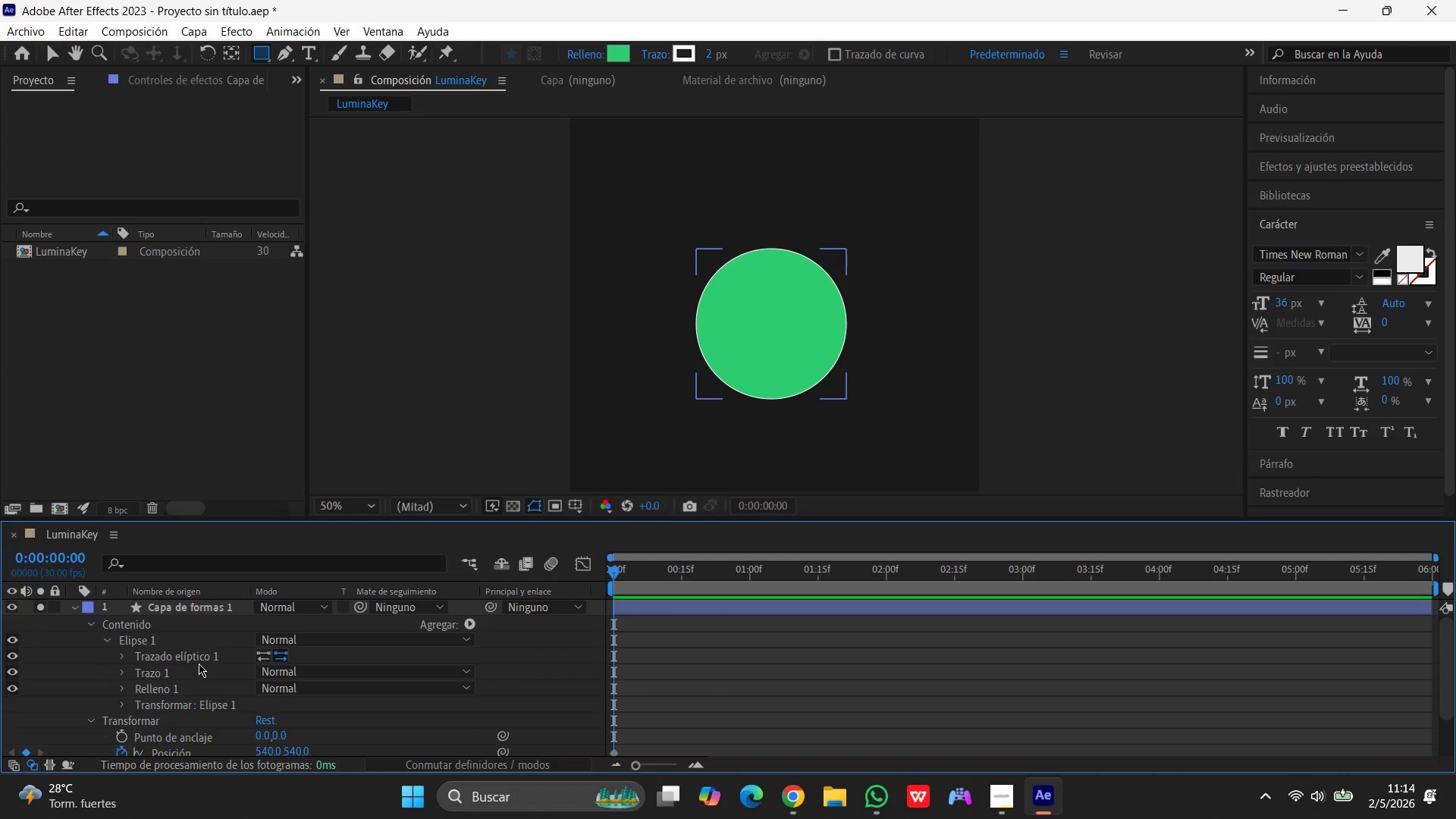 
key(Alt+Control+Shift+P)
 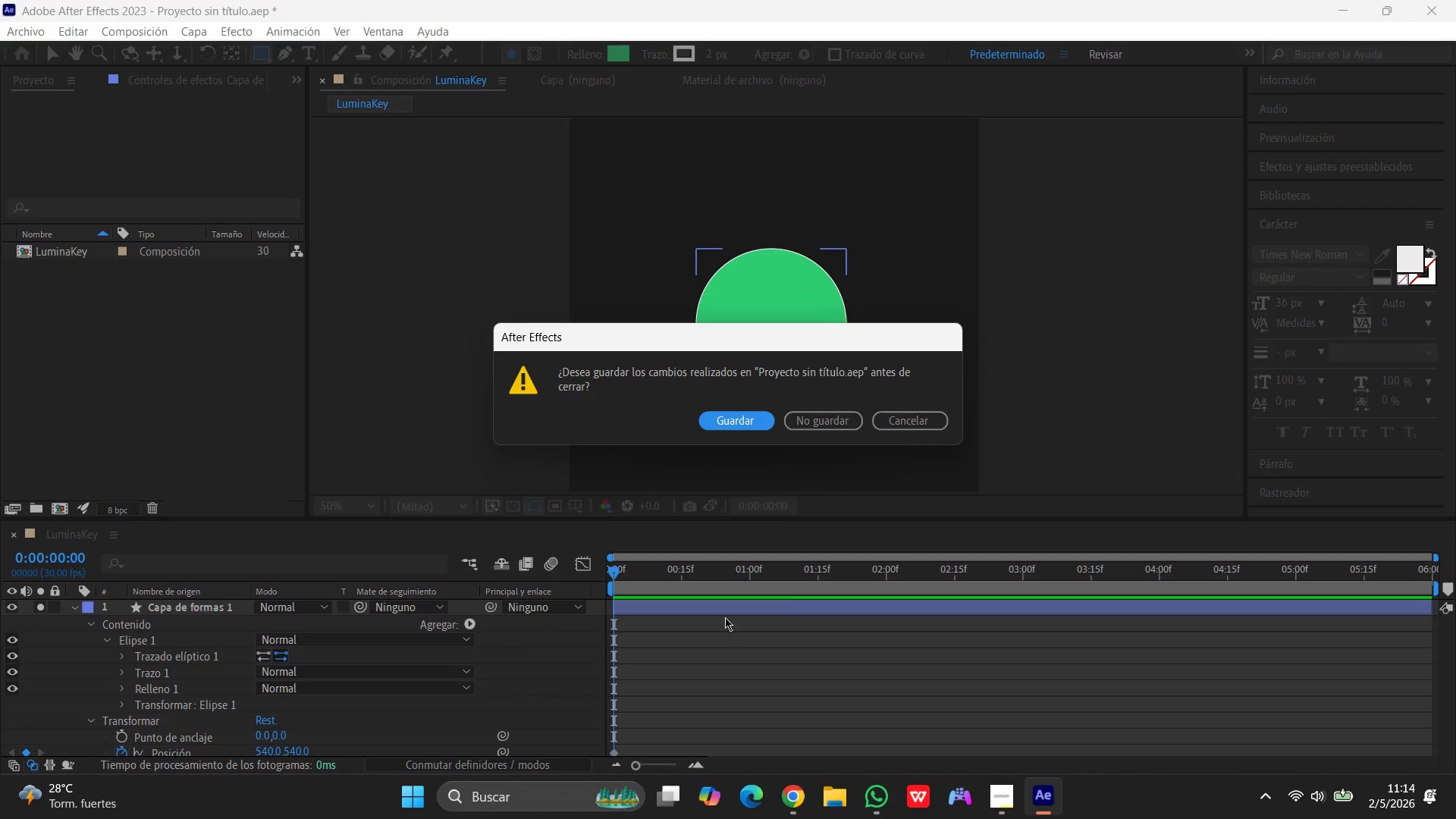 
left_click([910, 424])
 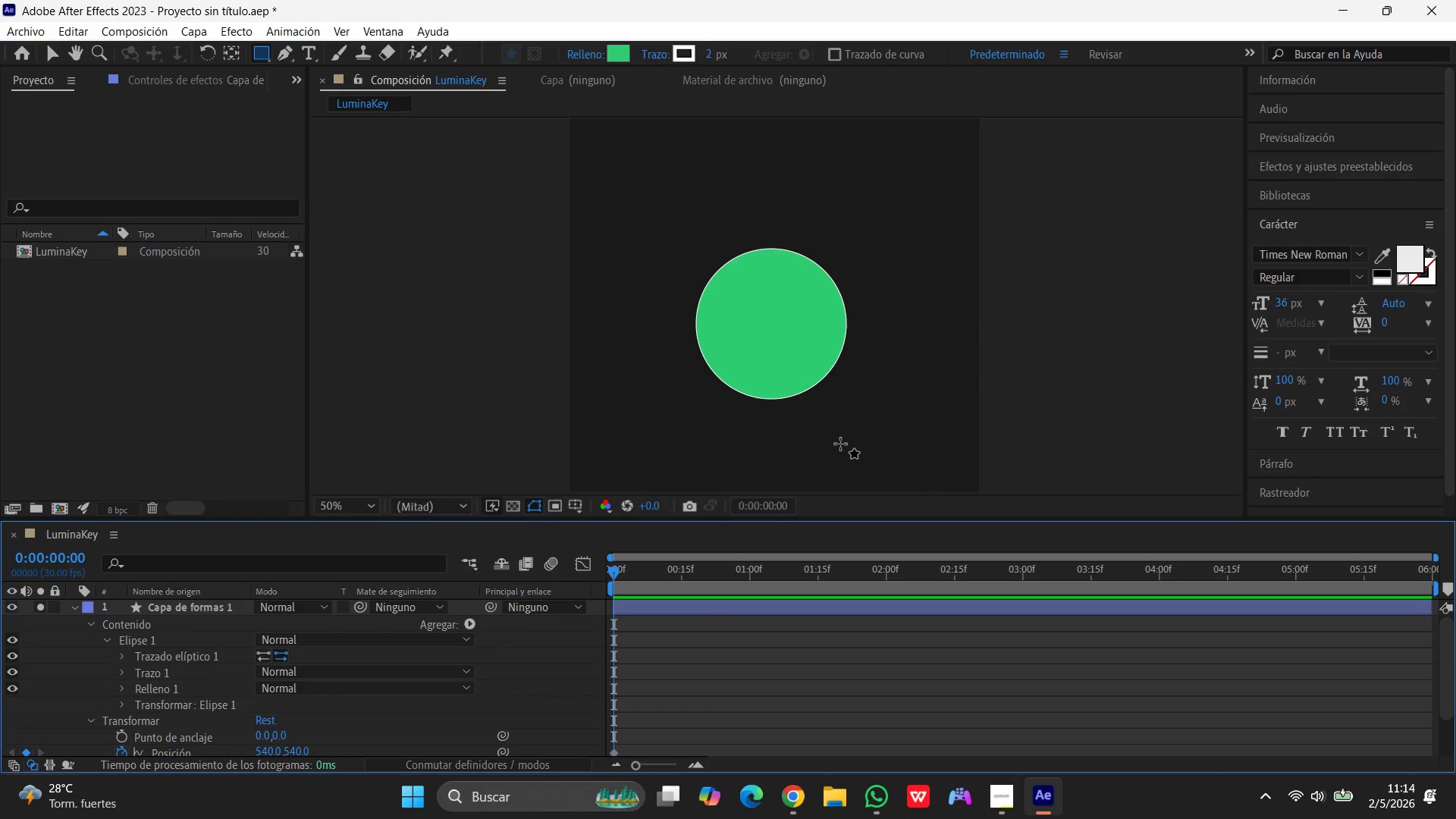 
hold_key(key=AltLeft, duration=1.94)
 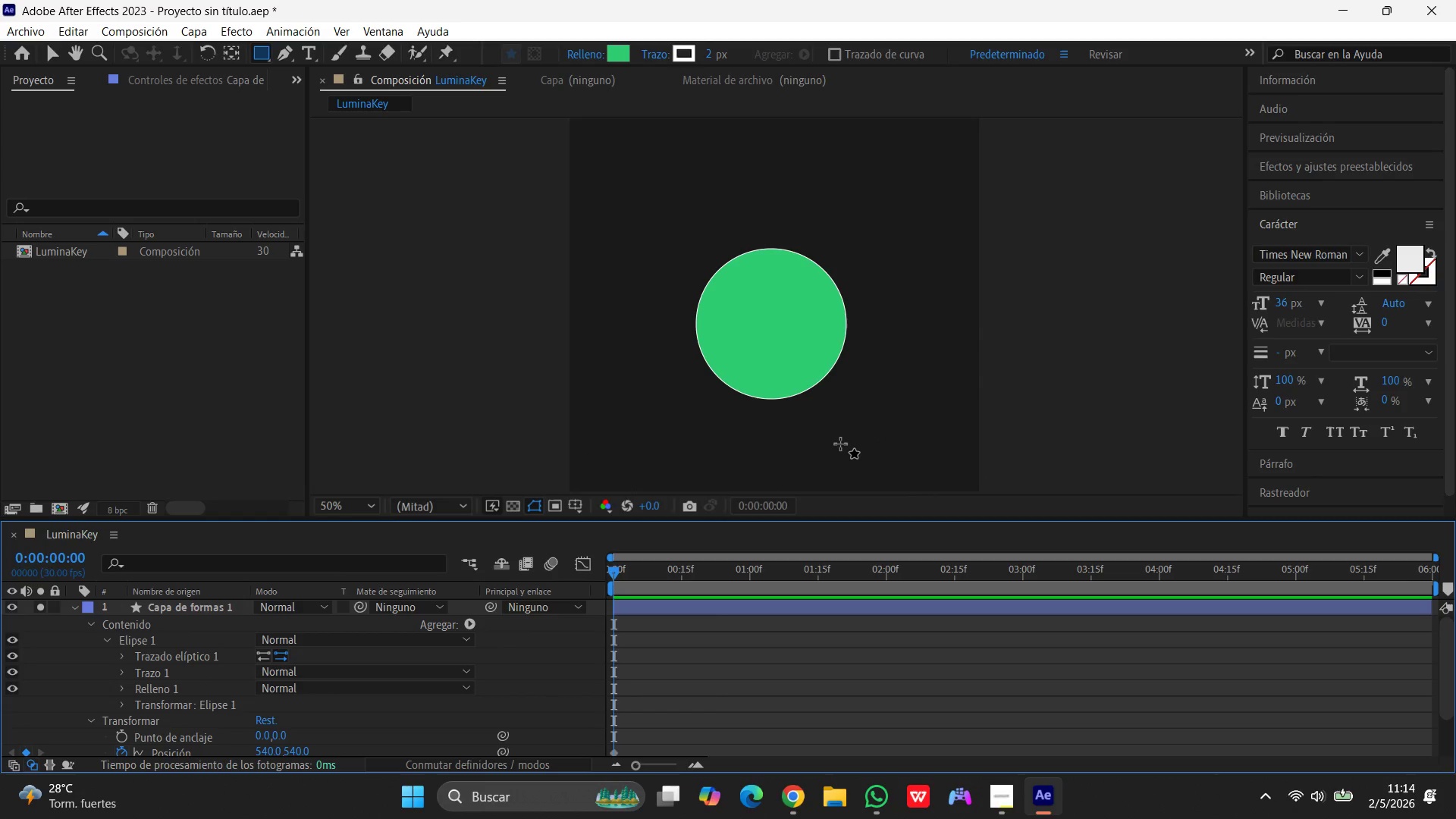 
hold_key(key=ShiftLeft, duration=1.5)
 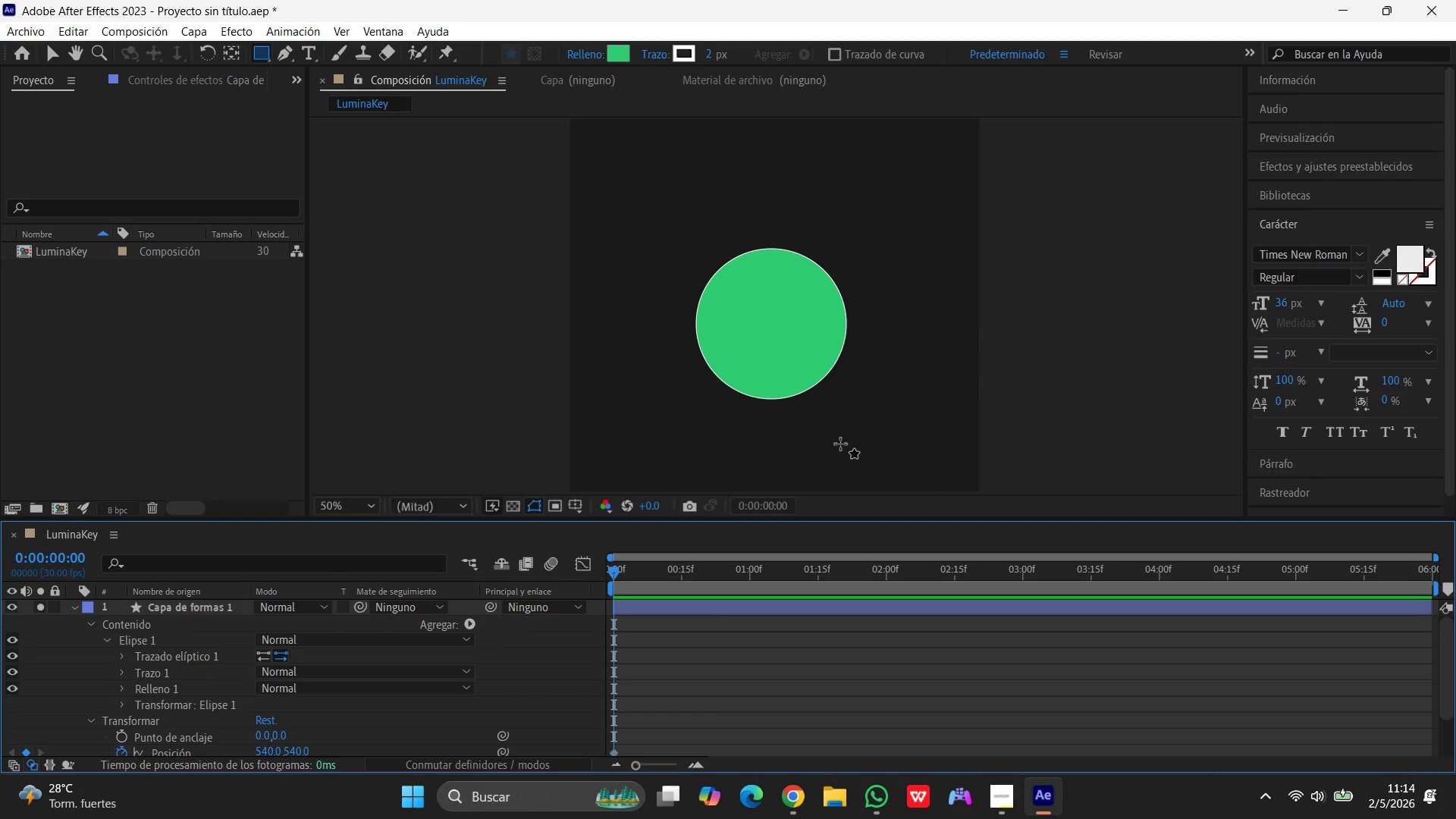 
hold_key(key=ShiftLeft, duration=0.33)
 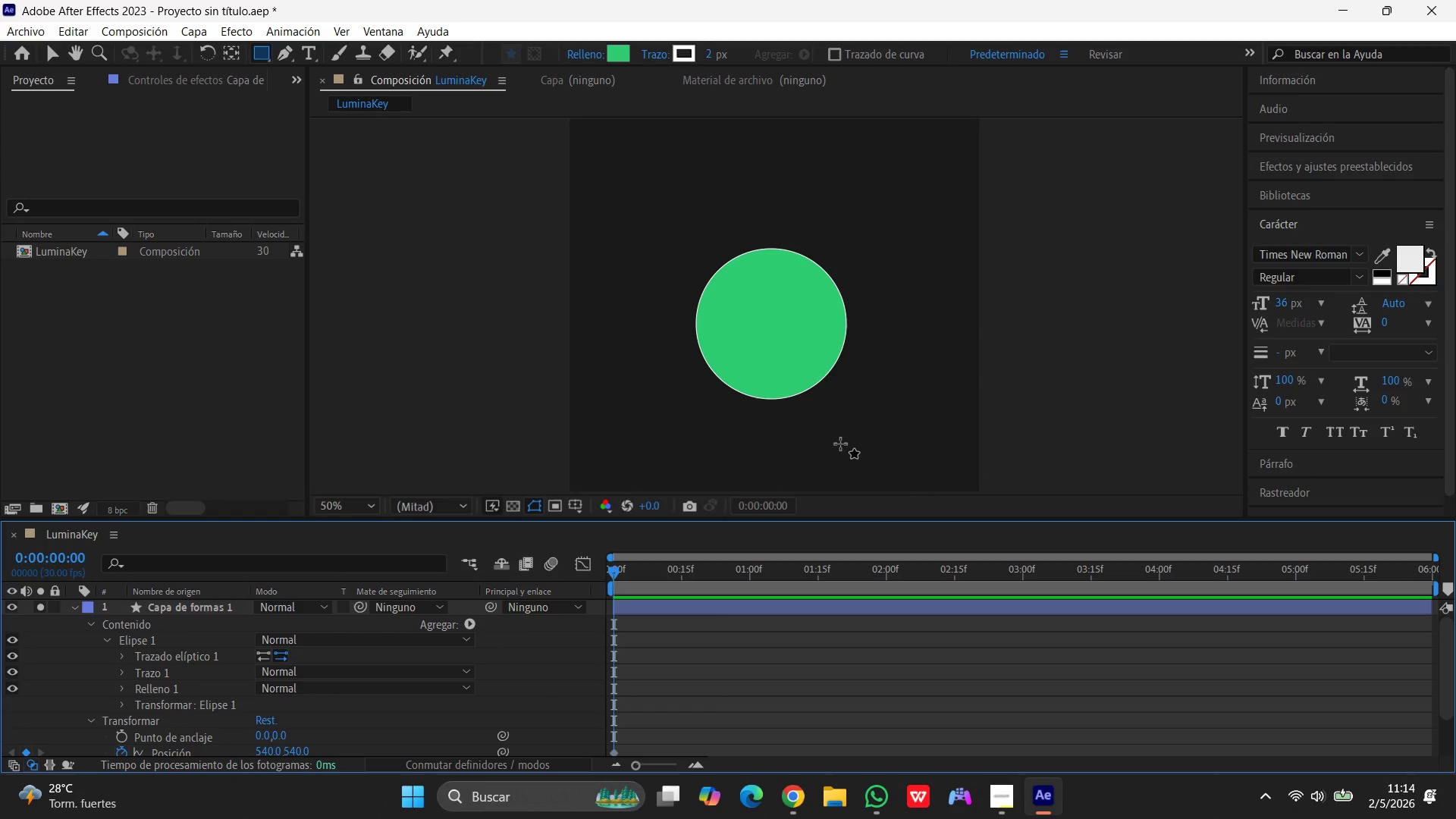 
key(Alt+Shift+P)
 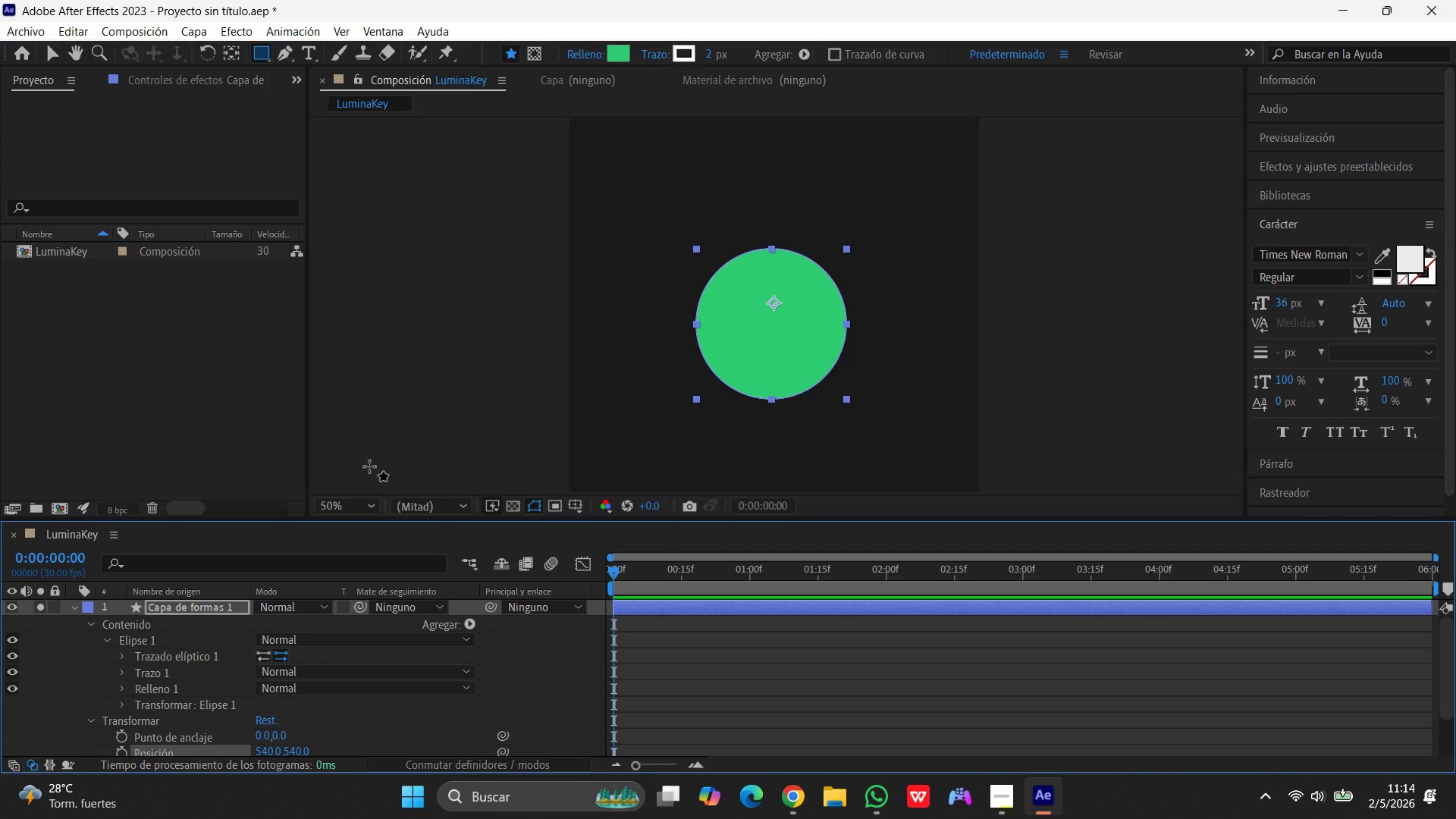 
left_click([86, 622])
 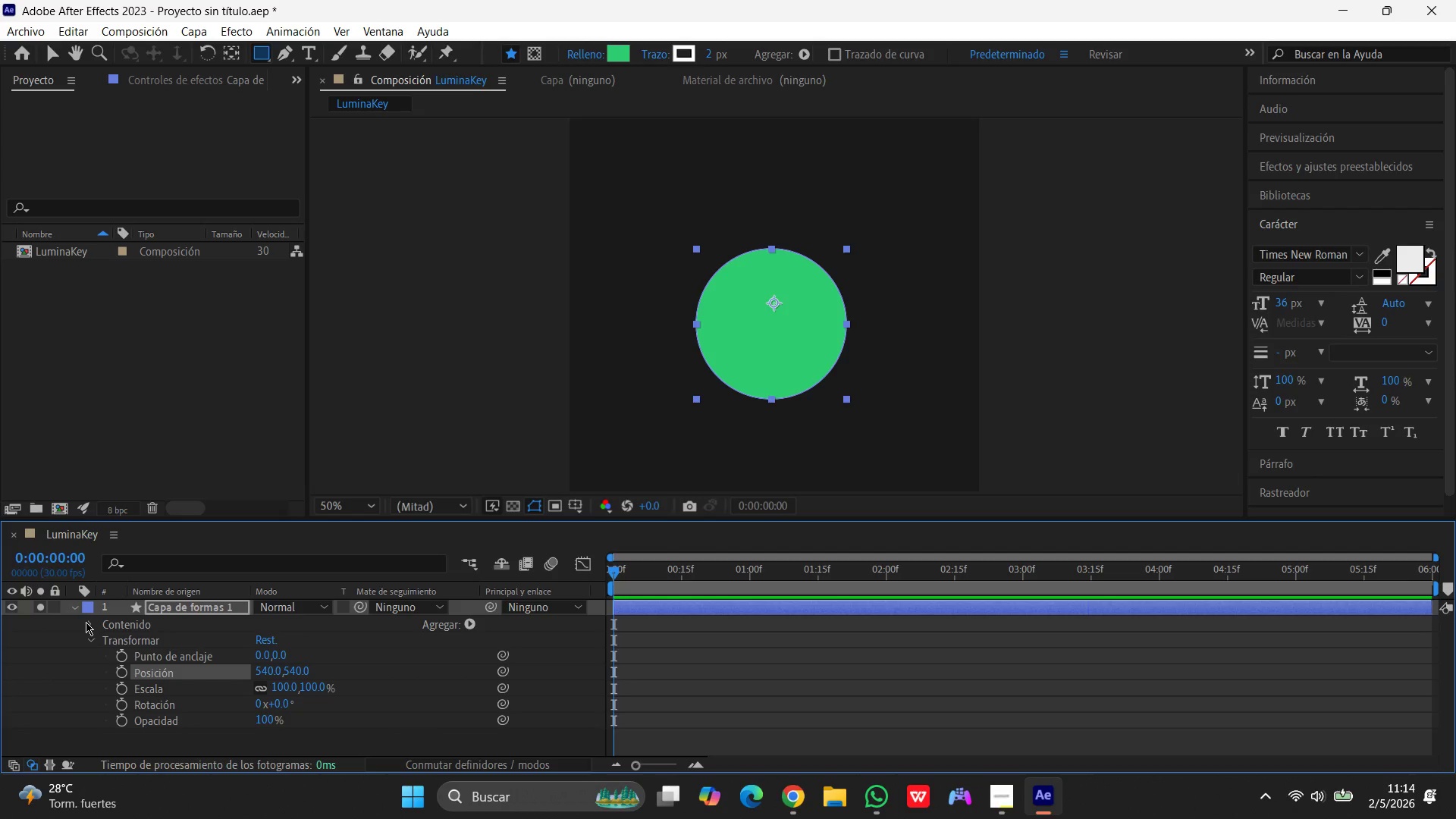 
left_click([86, 622])
 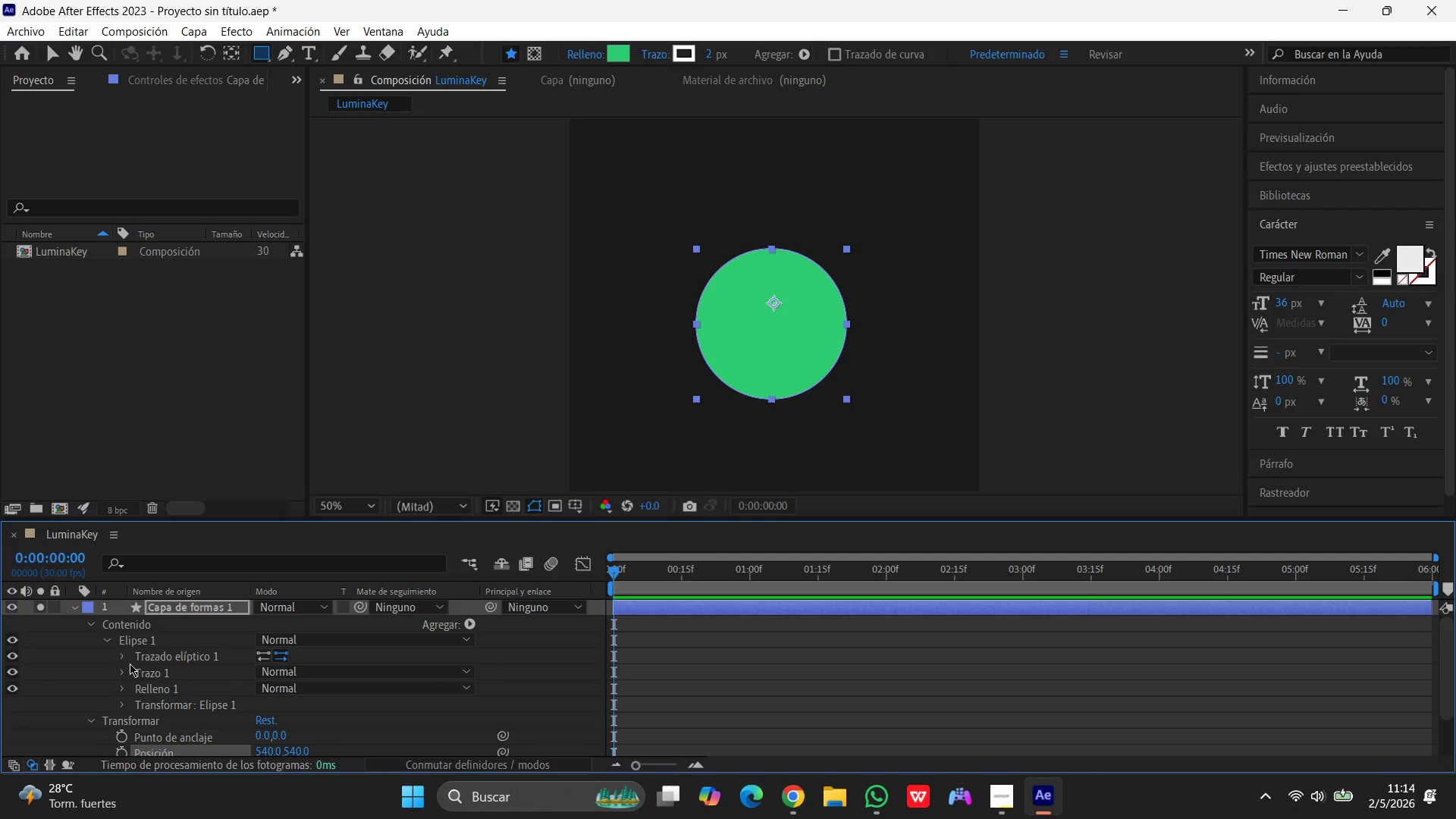 
left_click([125, 660])
 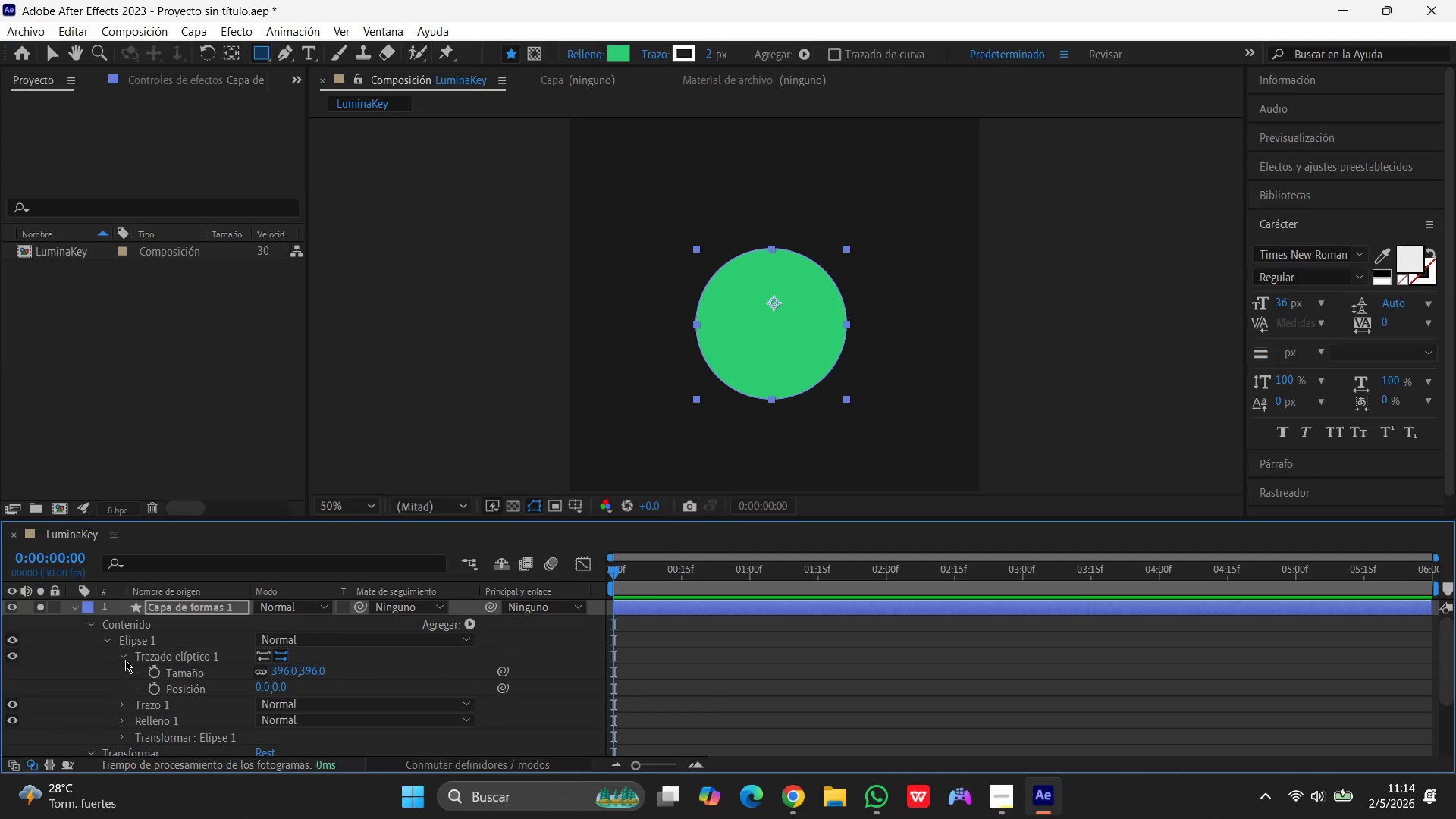 
left_click([125, 660])
 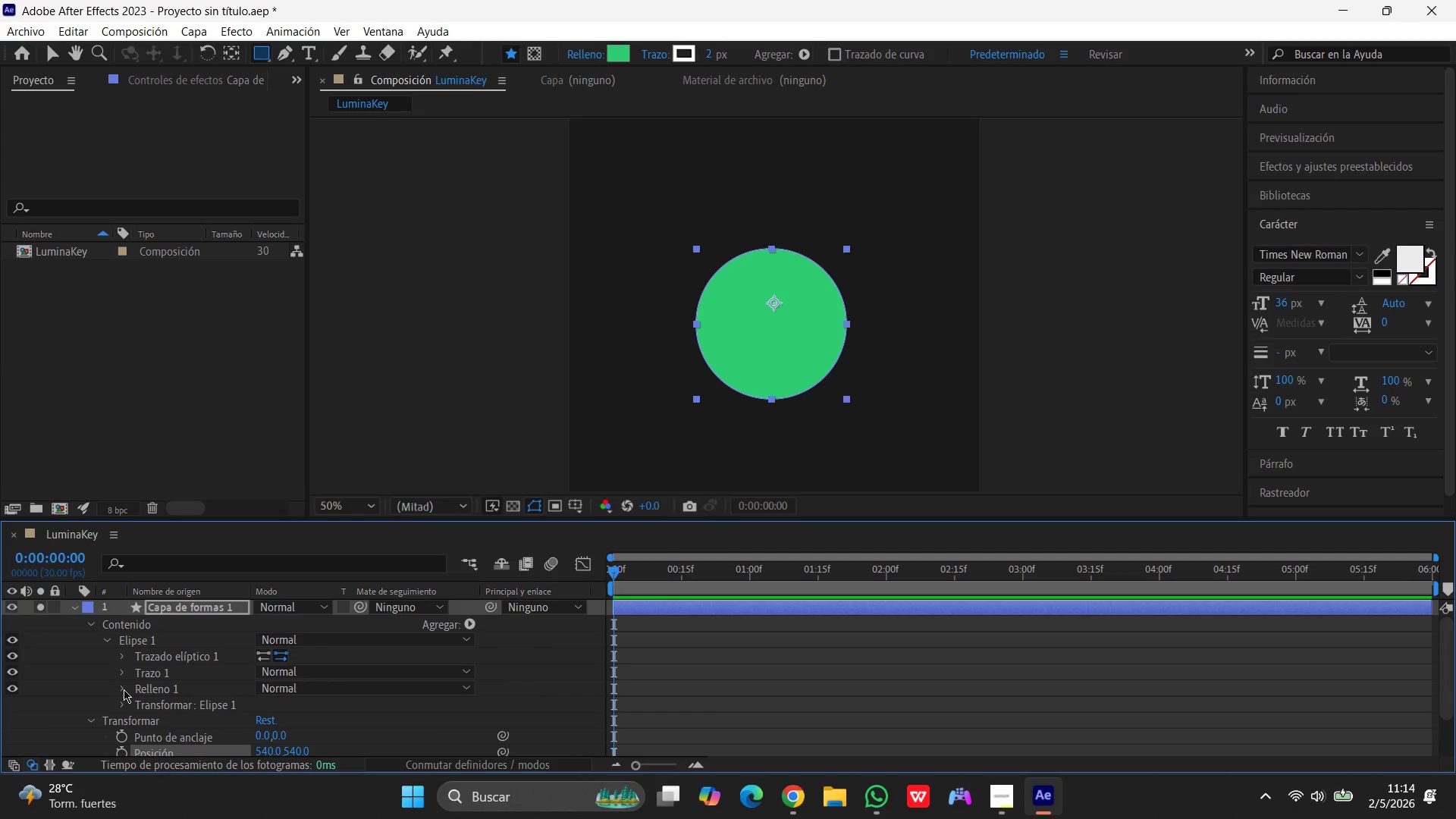 
left_click([121, 688])
 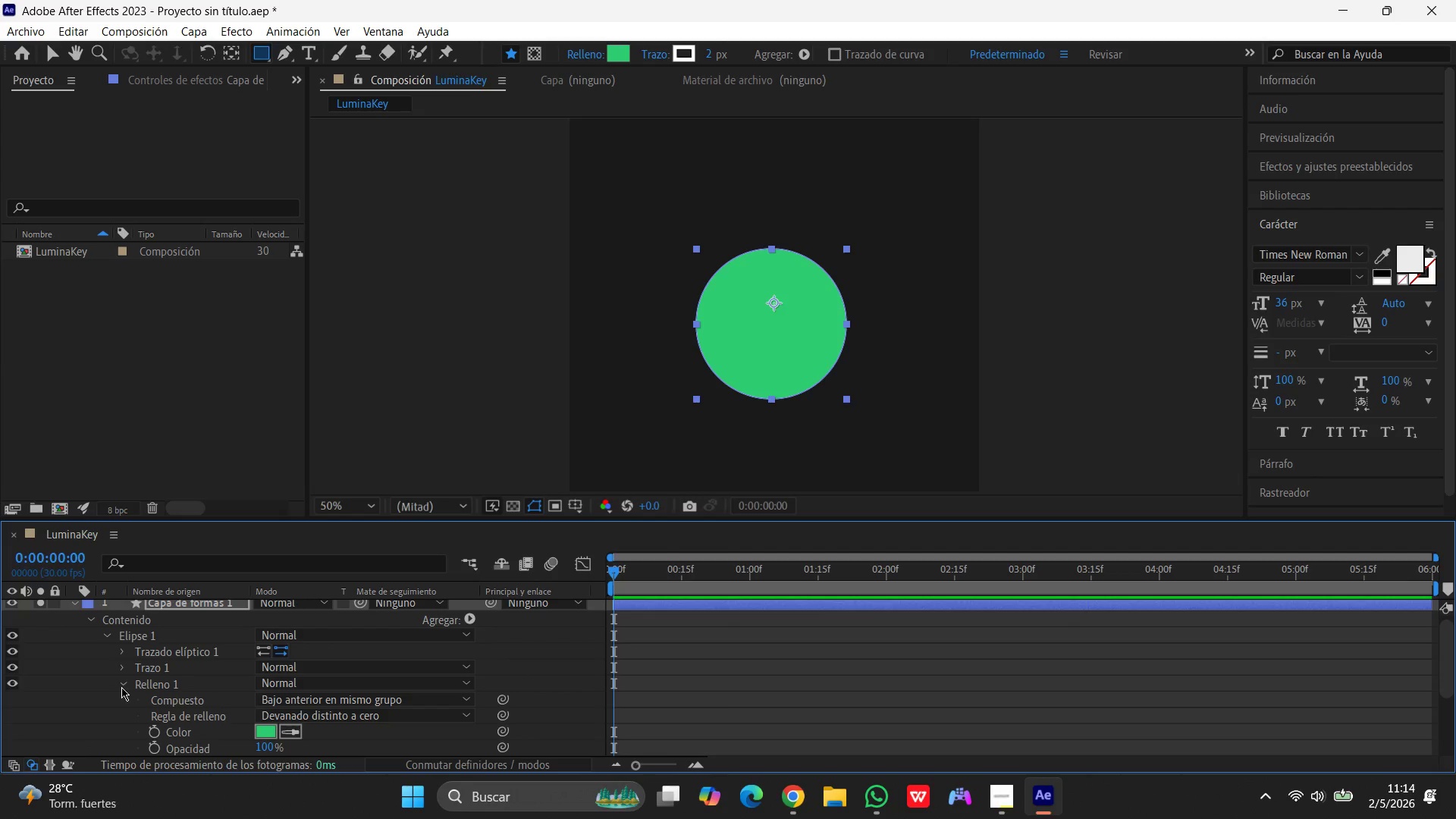 
left_click([121, 686])
 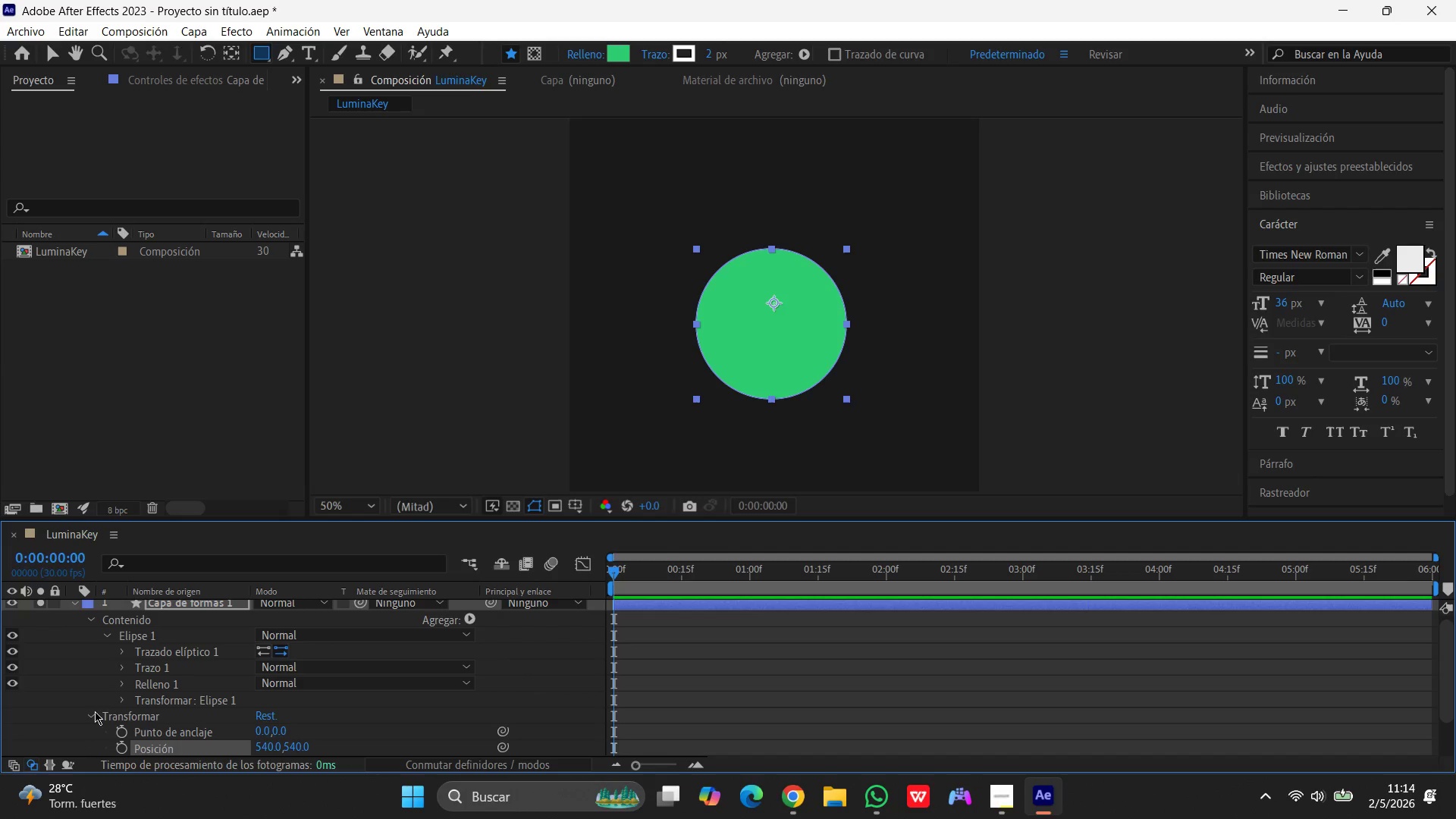 
left_click([95, 714])
 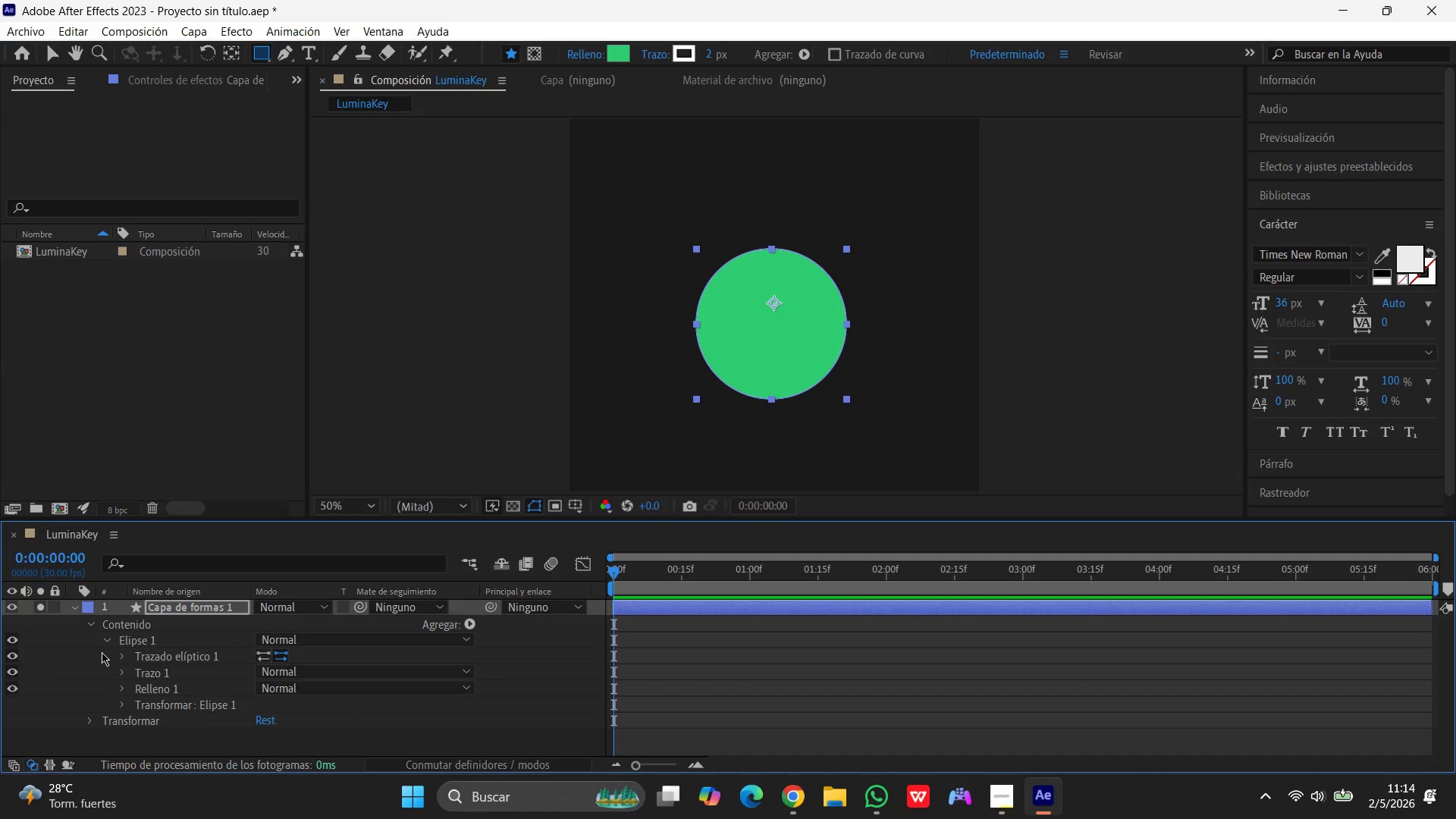 
scroll: coordinate [102, 652], scroll_direction: up, amount: 2.0
 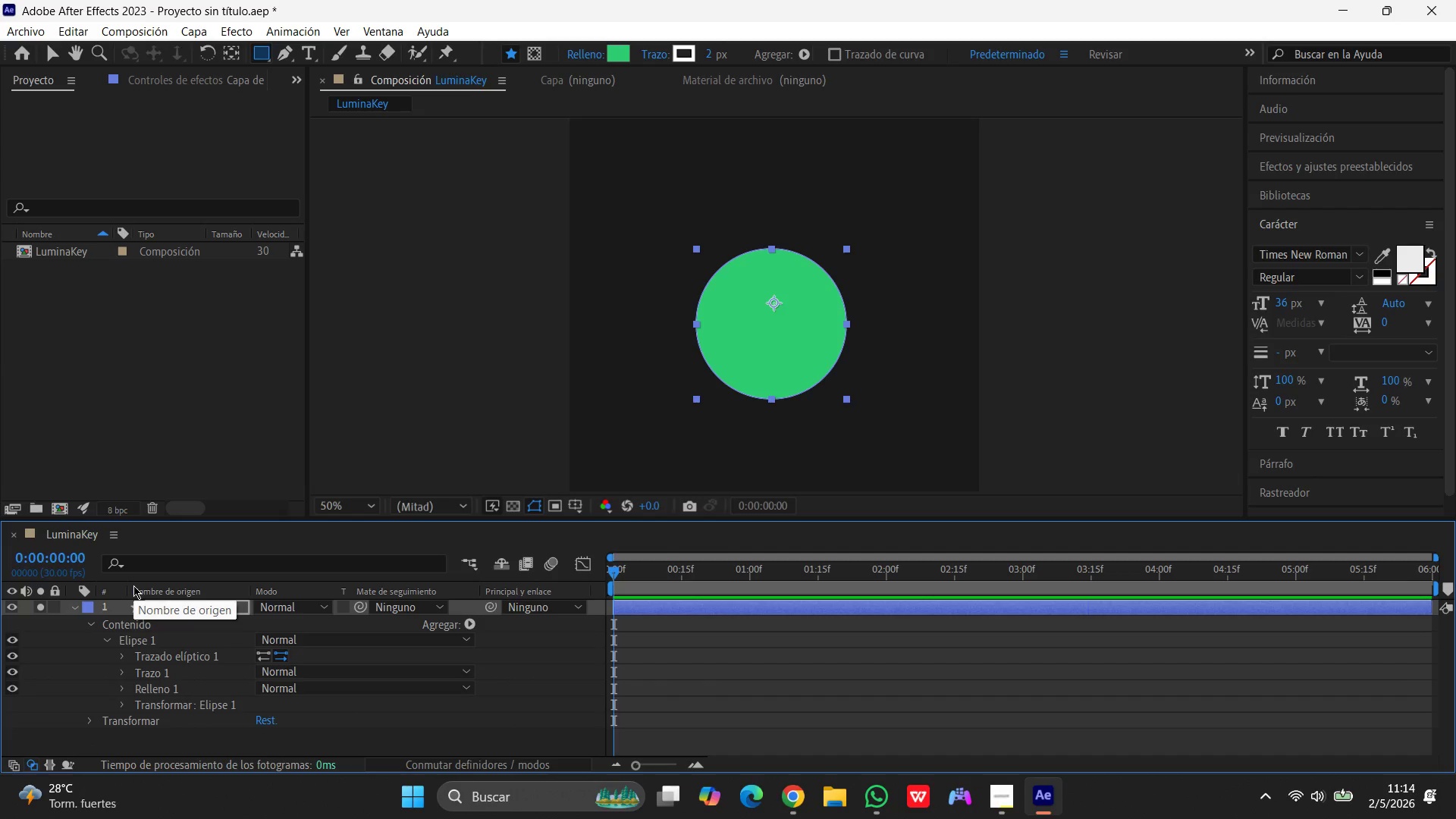 
wait(10.0)
 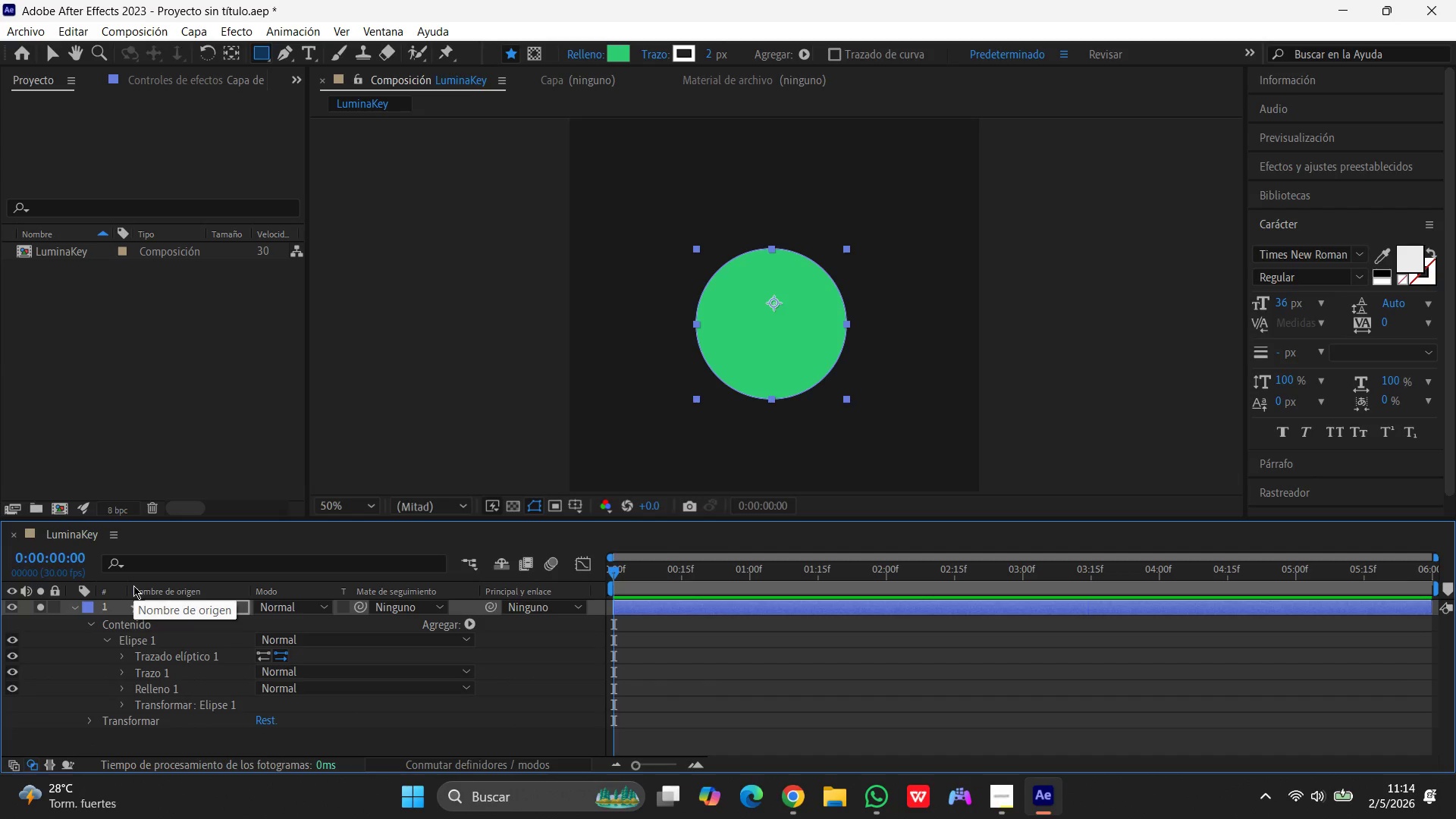 
left_click([192, 655])
 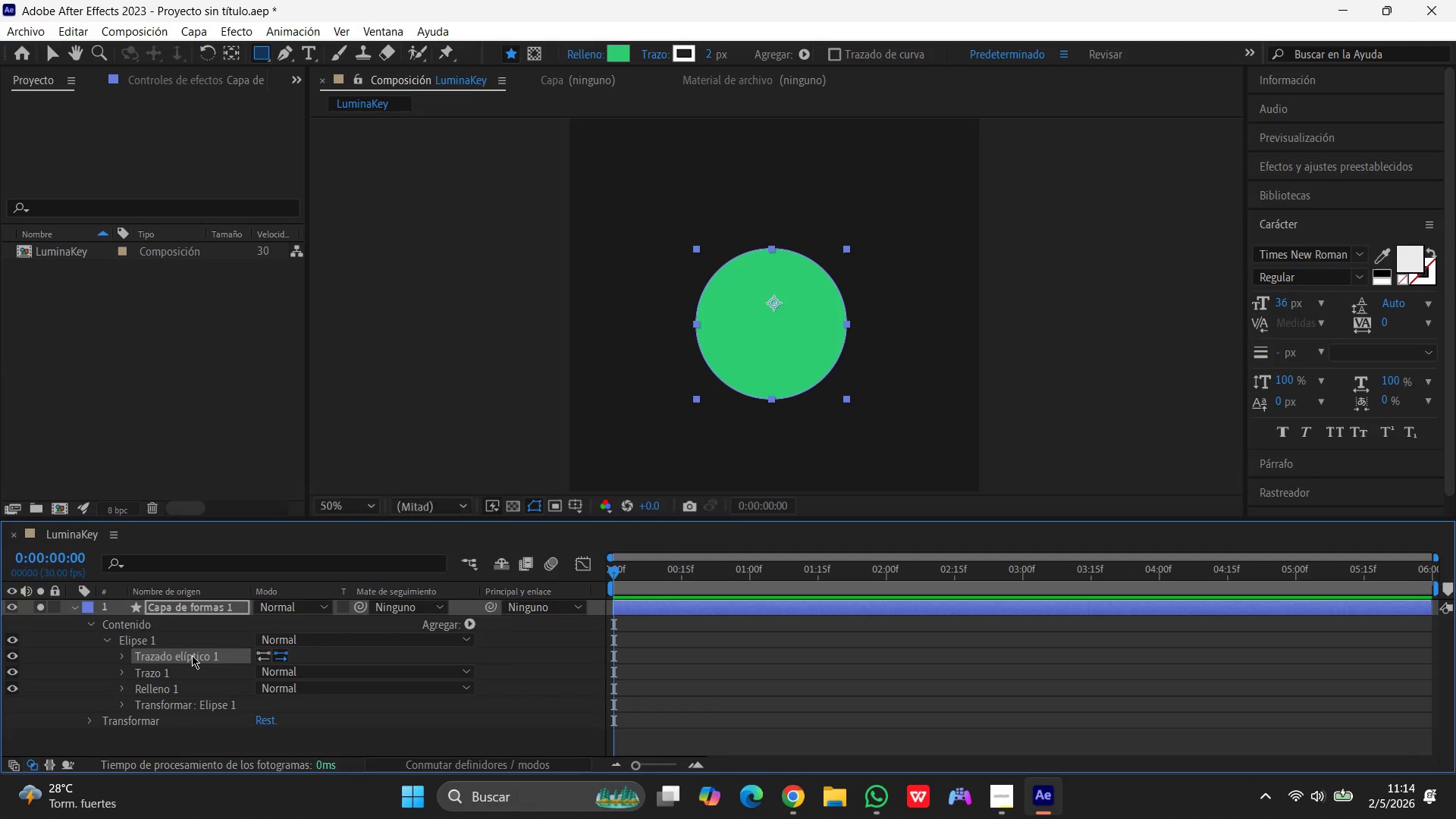 
right_click([192, 655])
 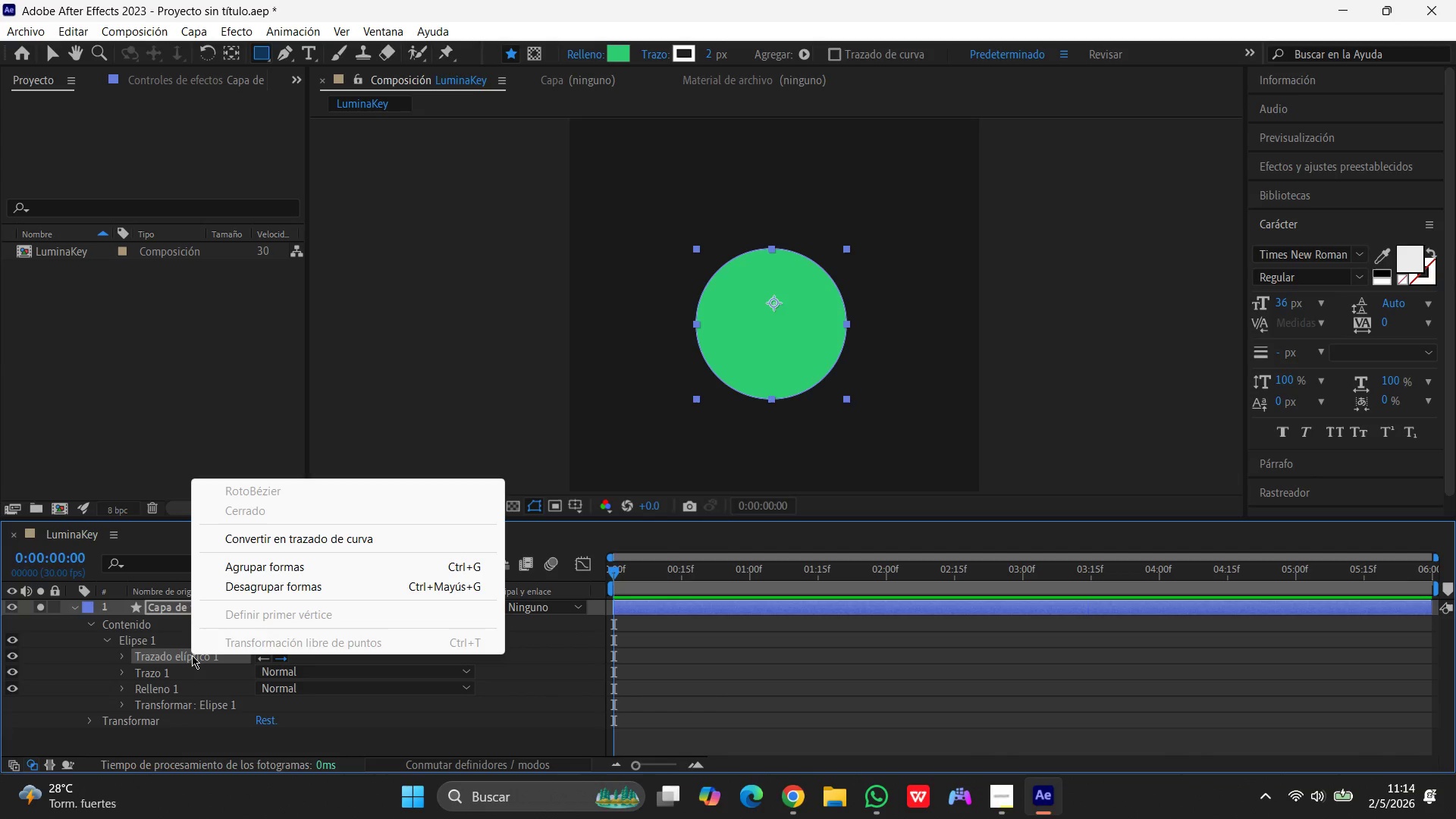 
left_click([184, 656])
 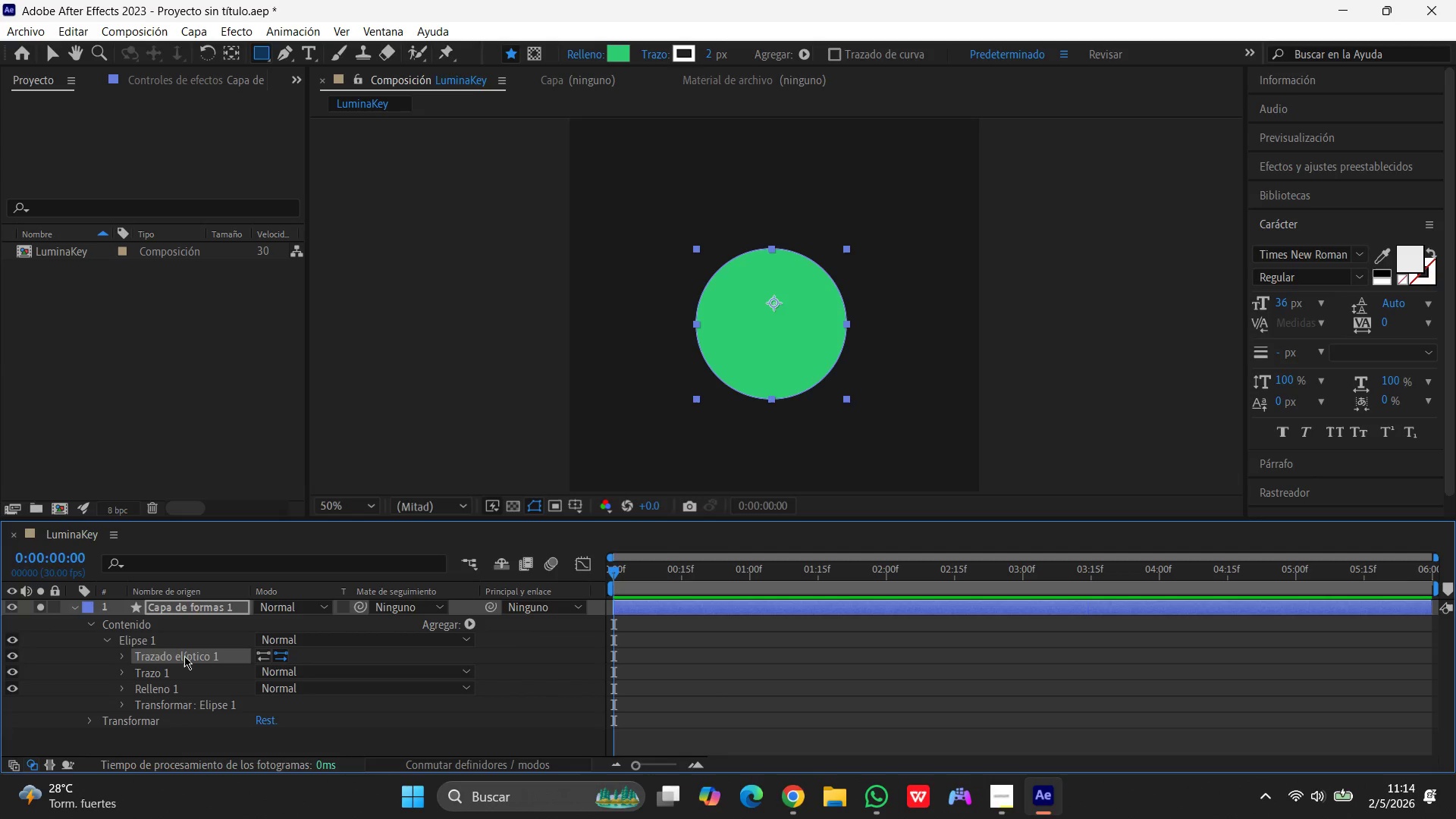 
wait(11.59)
 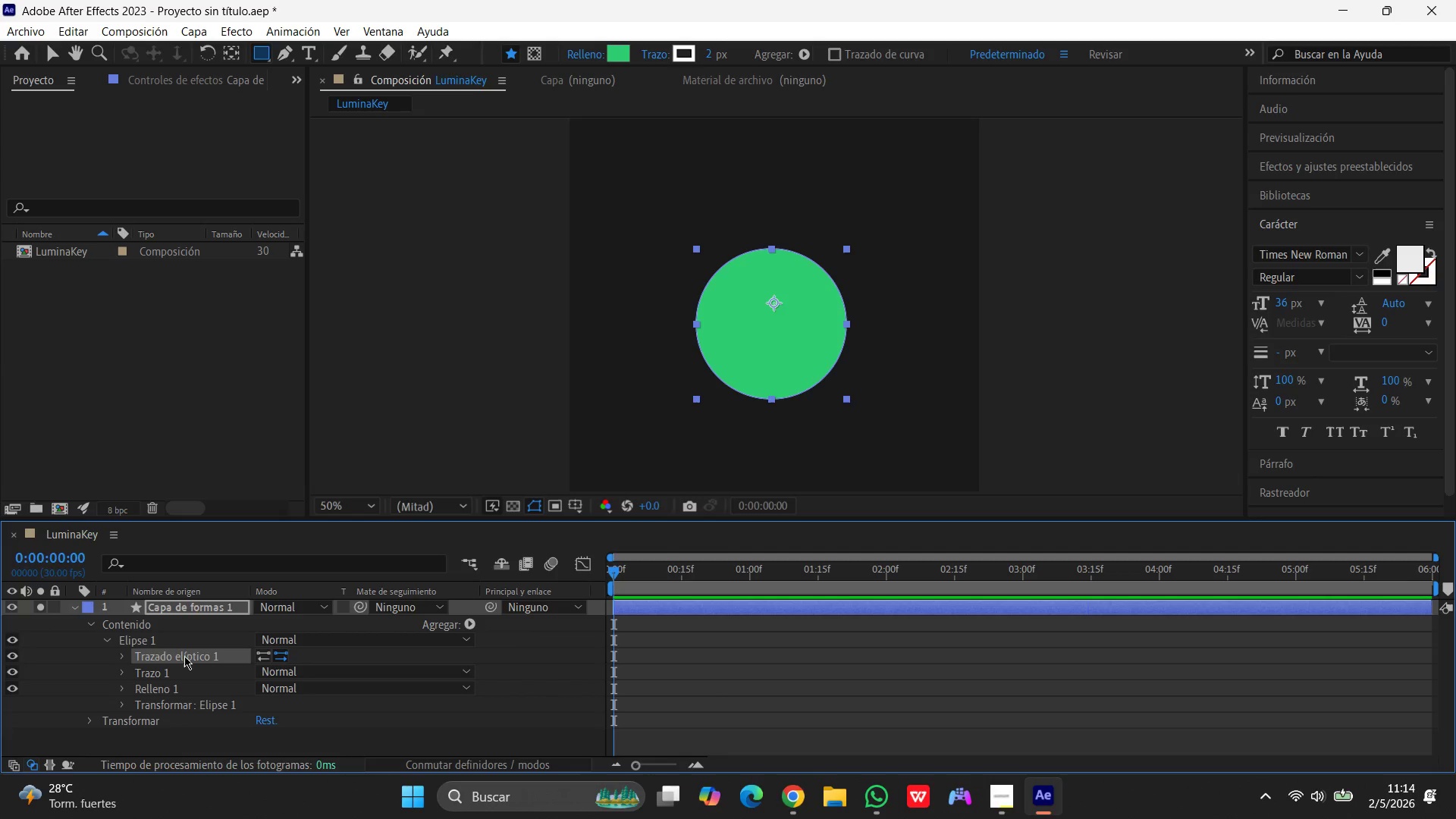 
type(uu)
 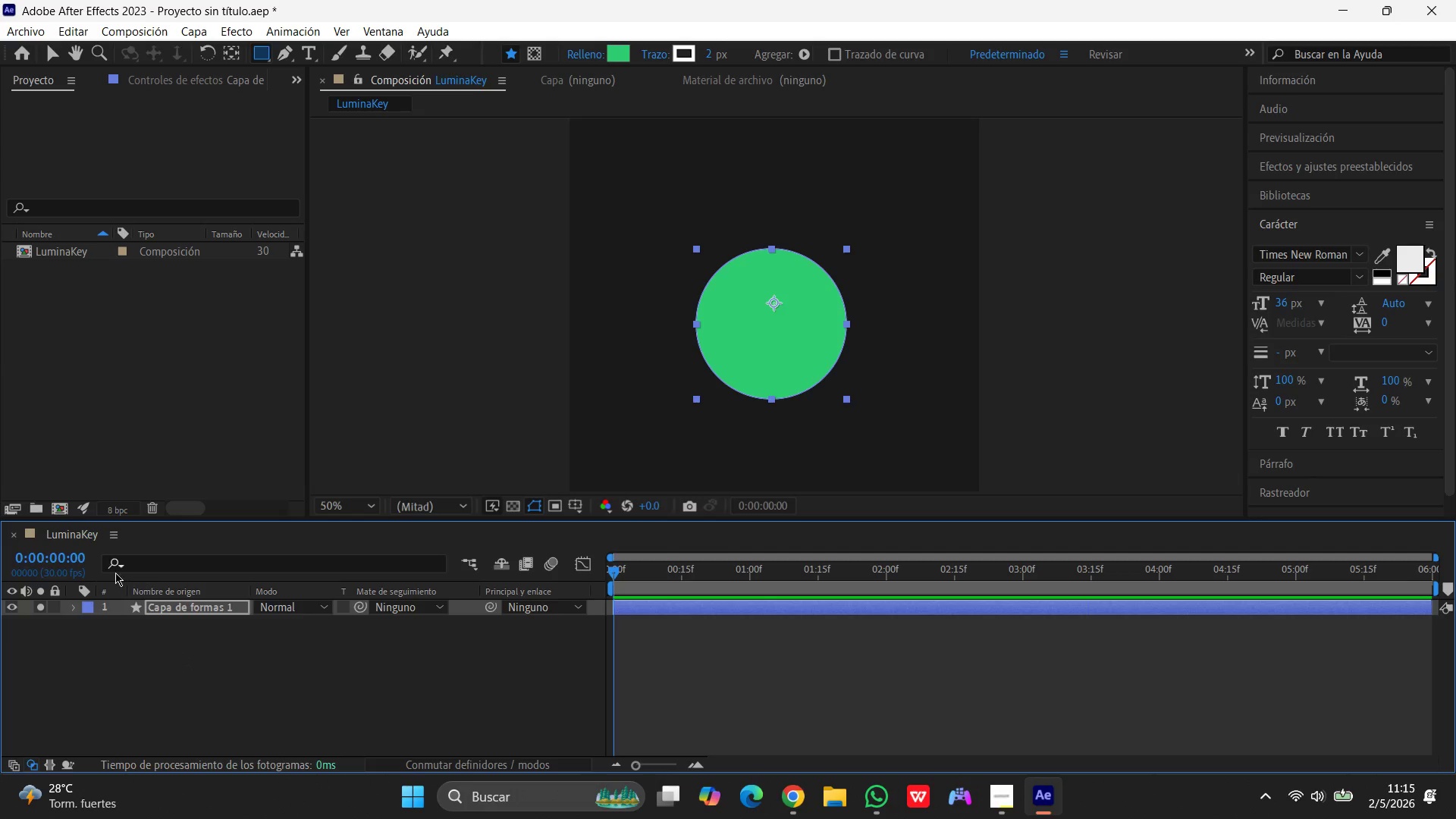 
left_click([115, 605])
 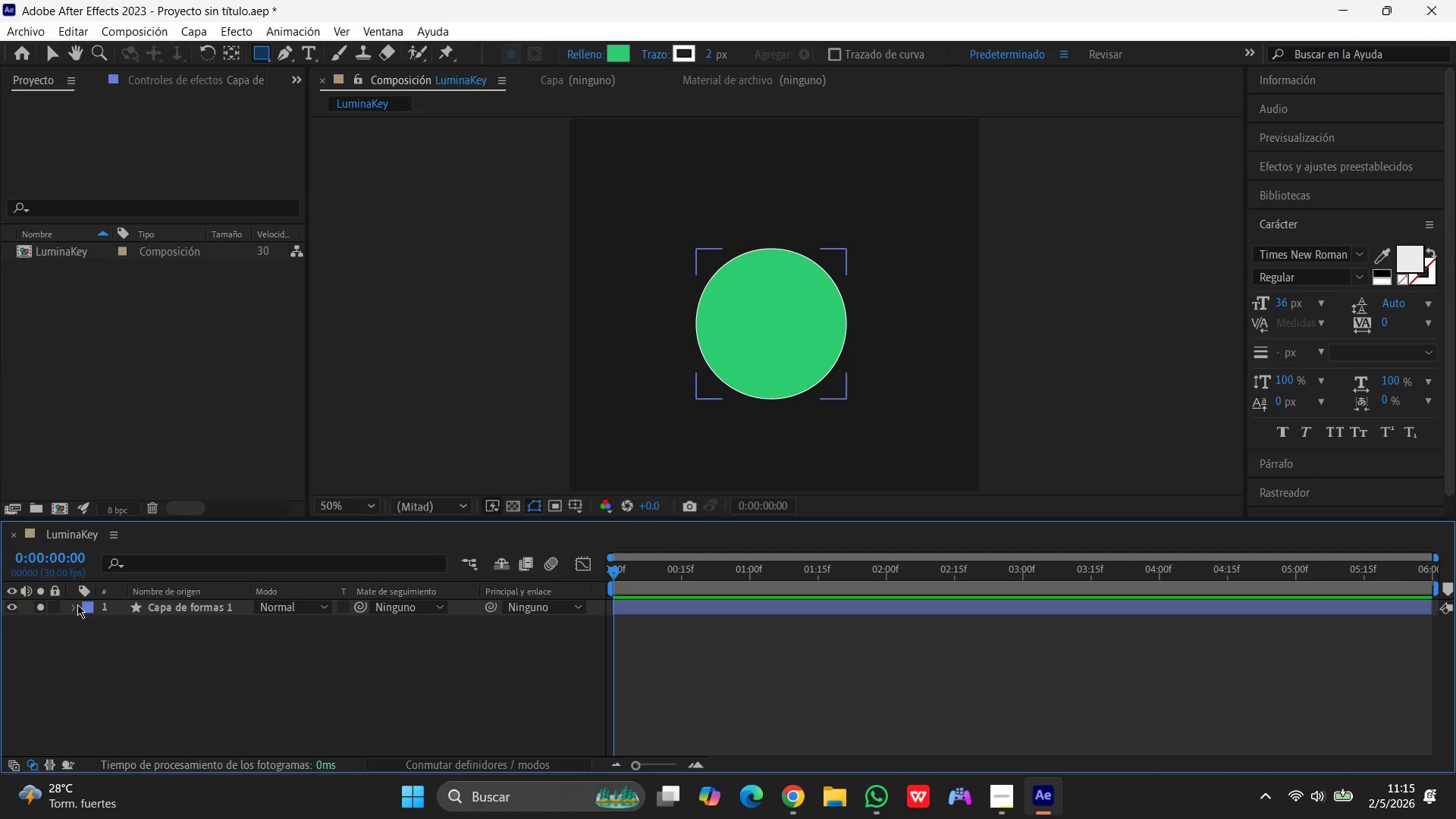 
left_click([76, 604])
 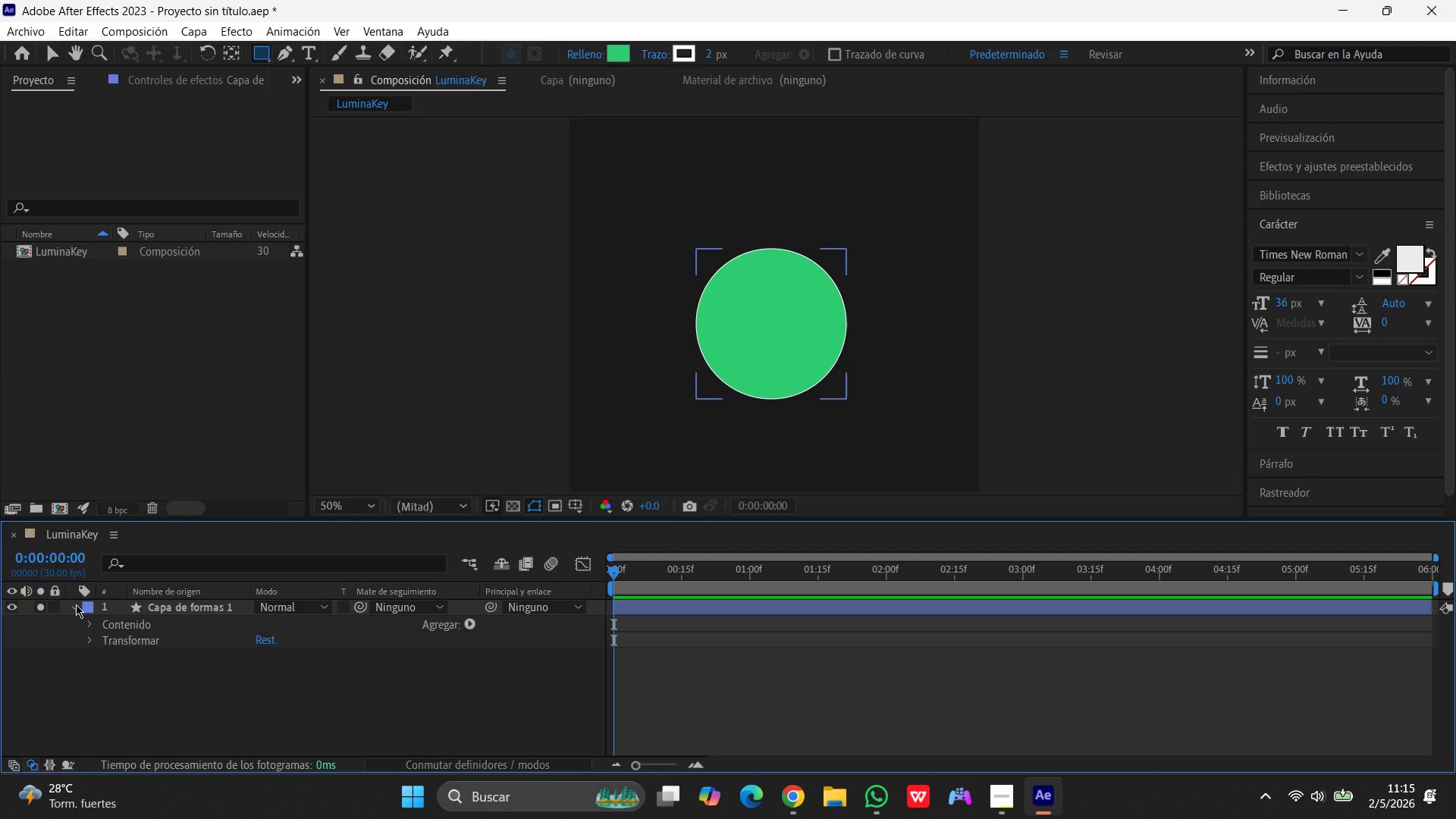 
left_click([76, 604])
 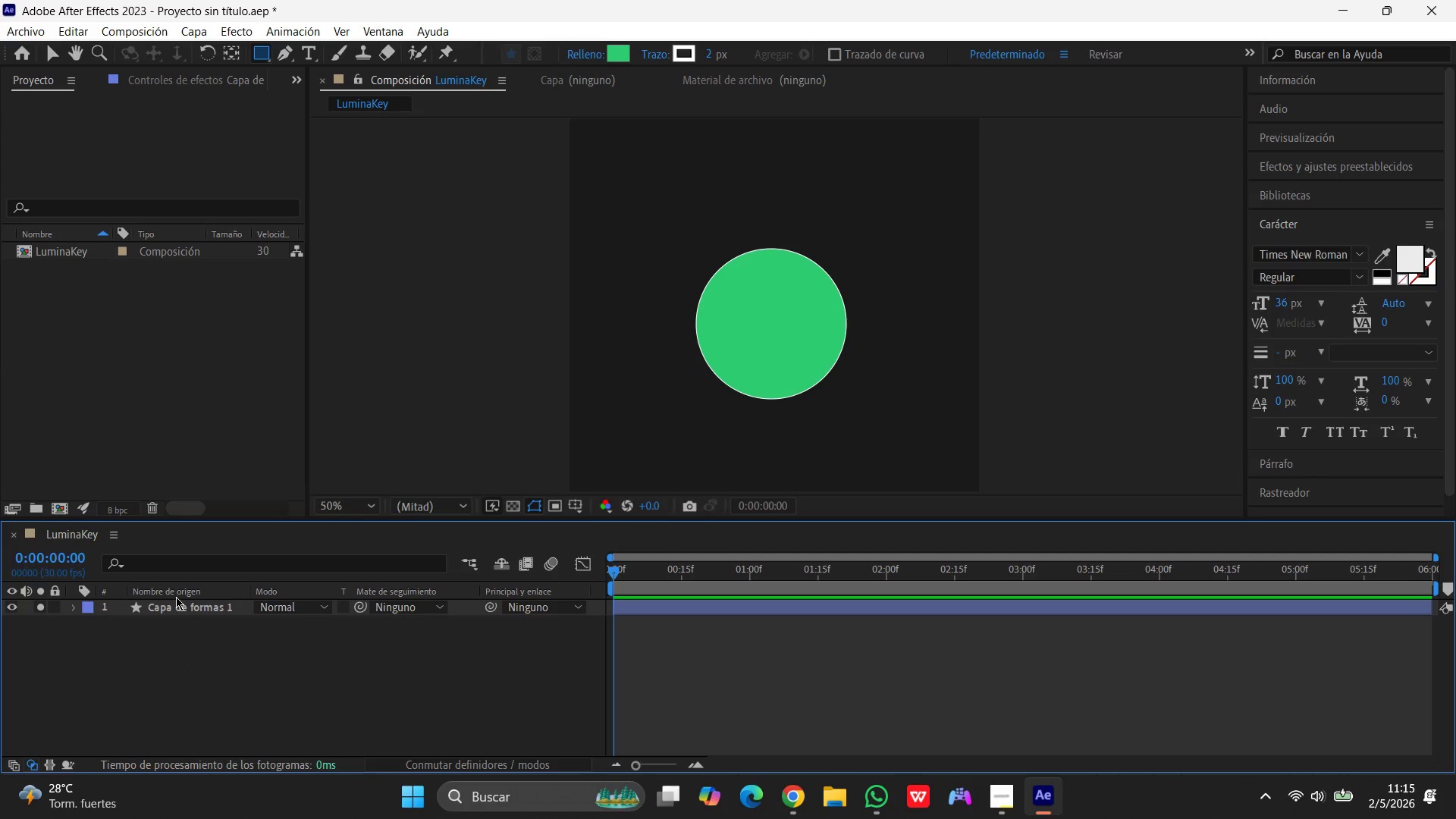 
key(U)
 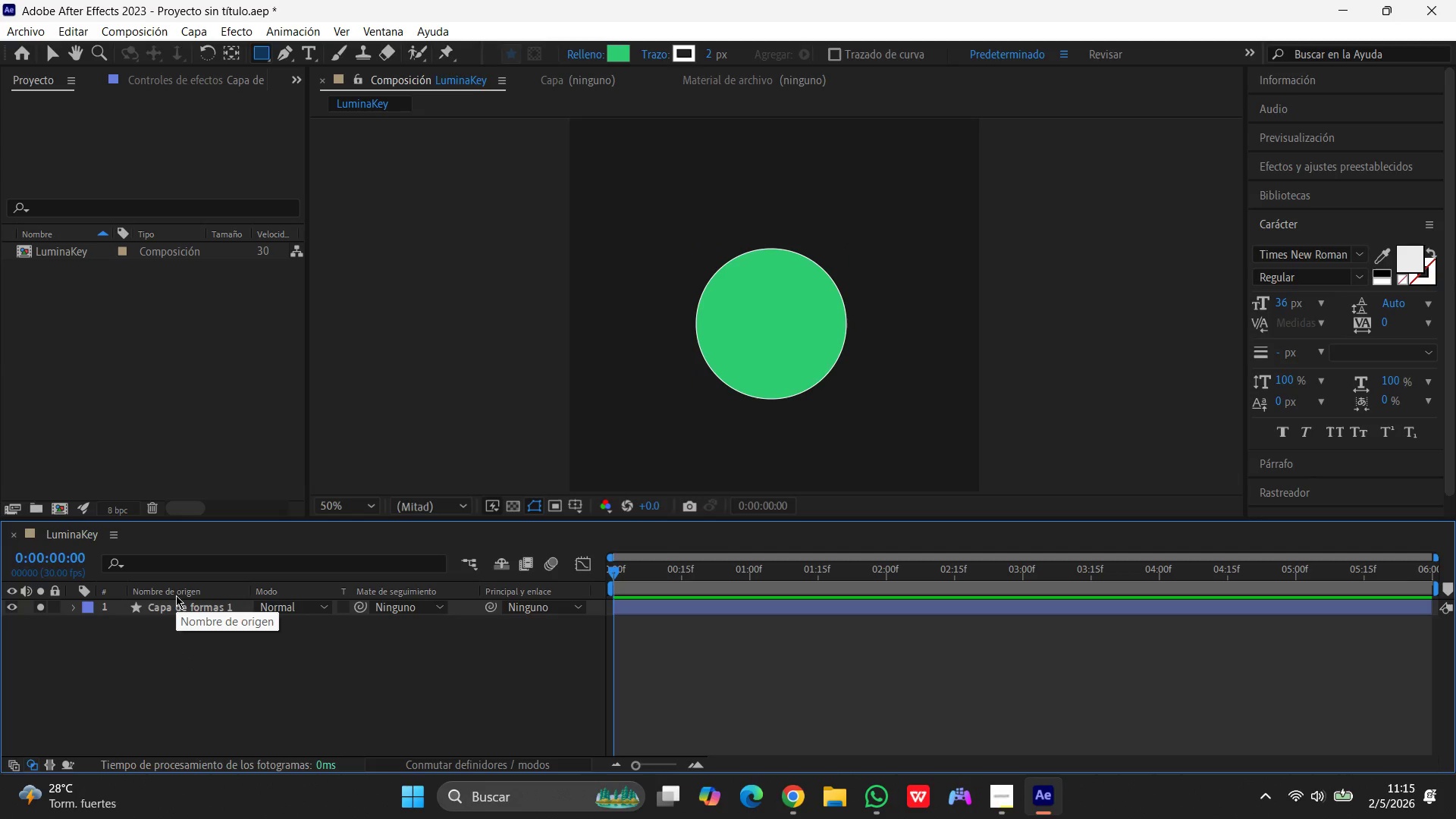 
key(Control+Z)
 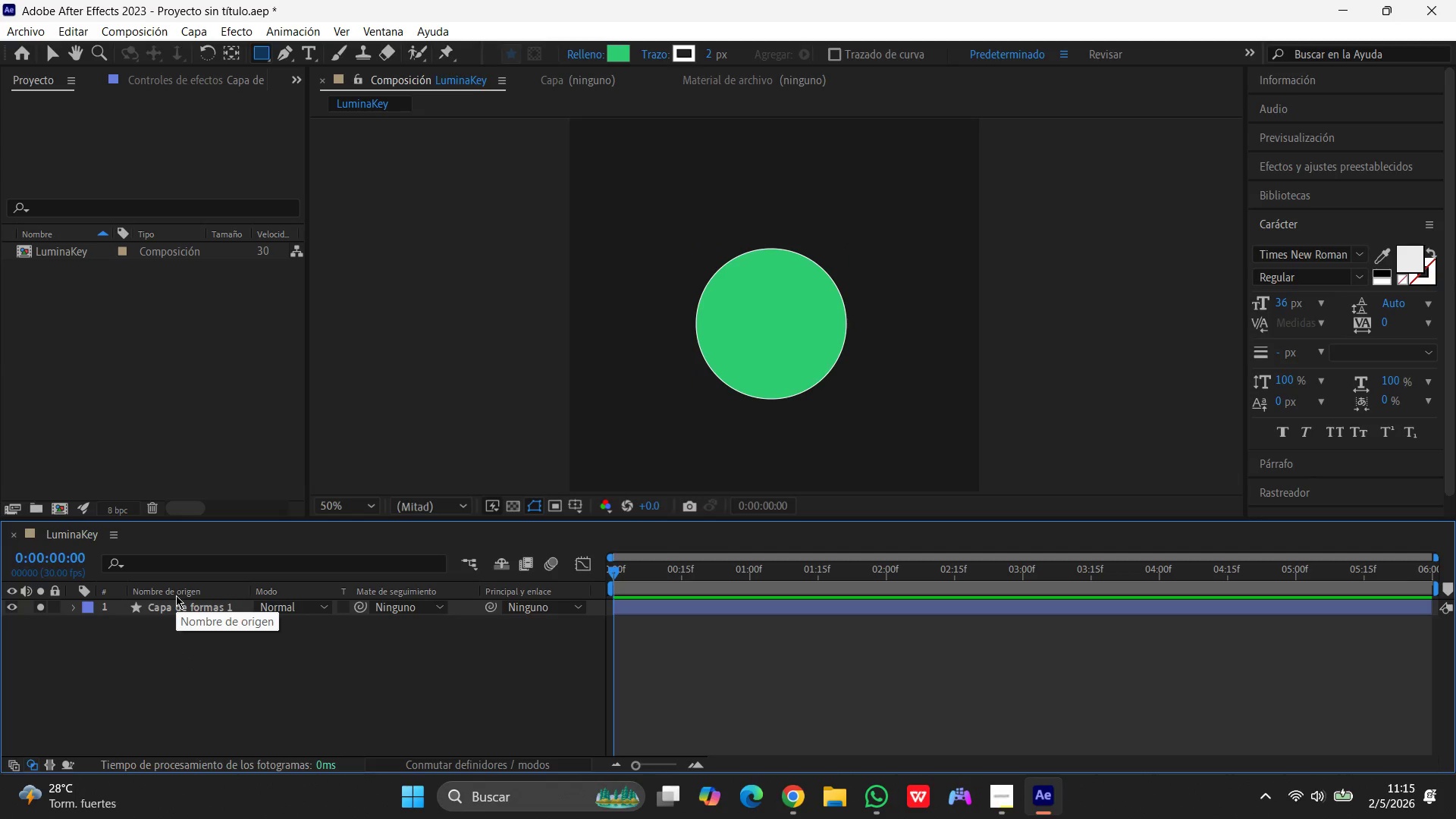 
key(Control+Z)
 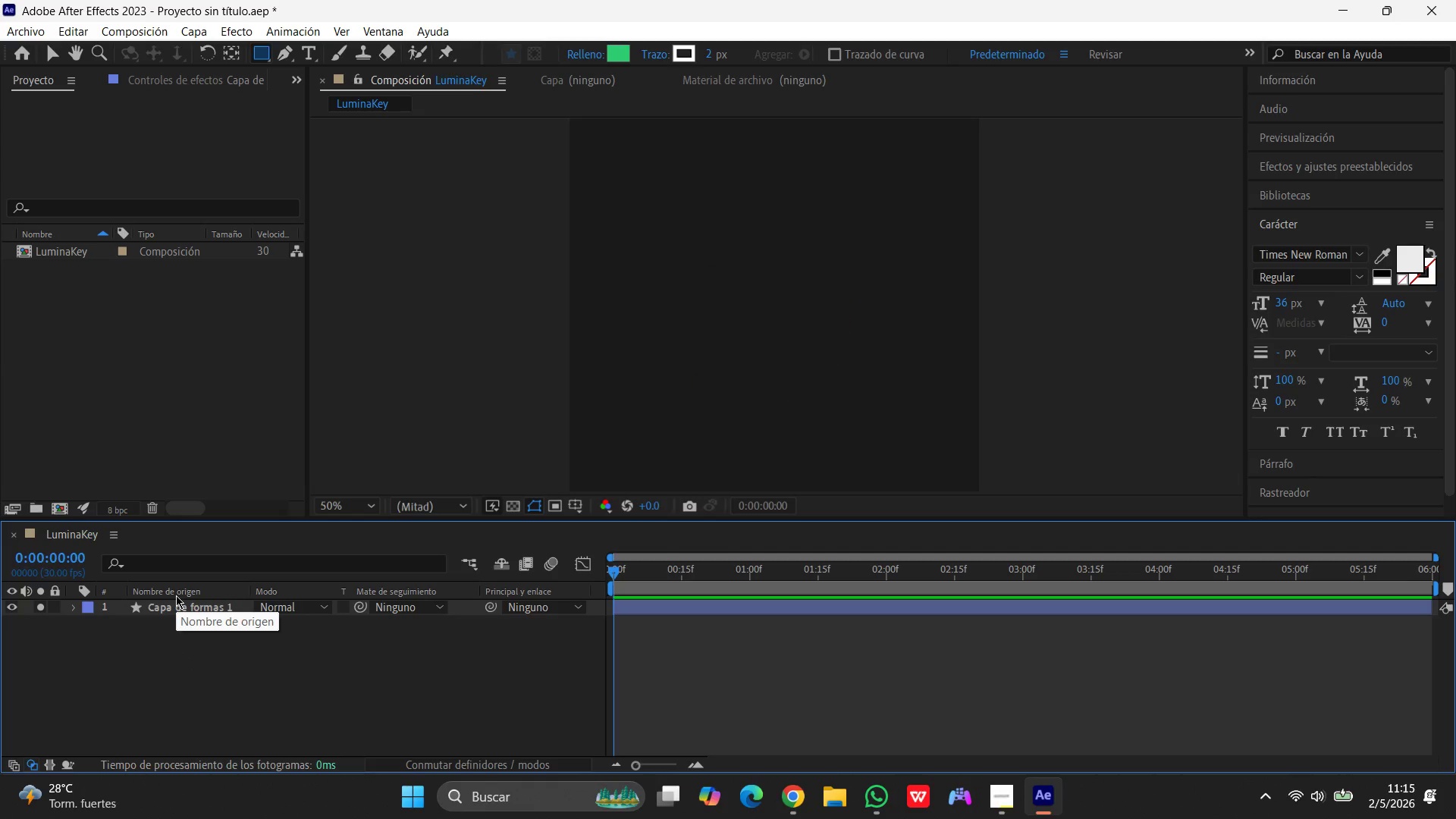 
key(Z)
 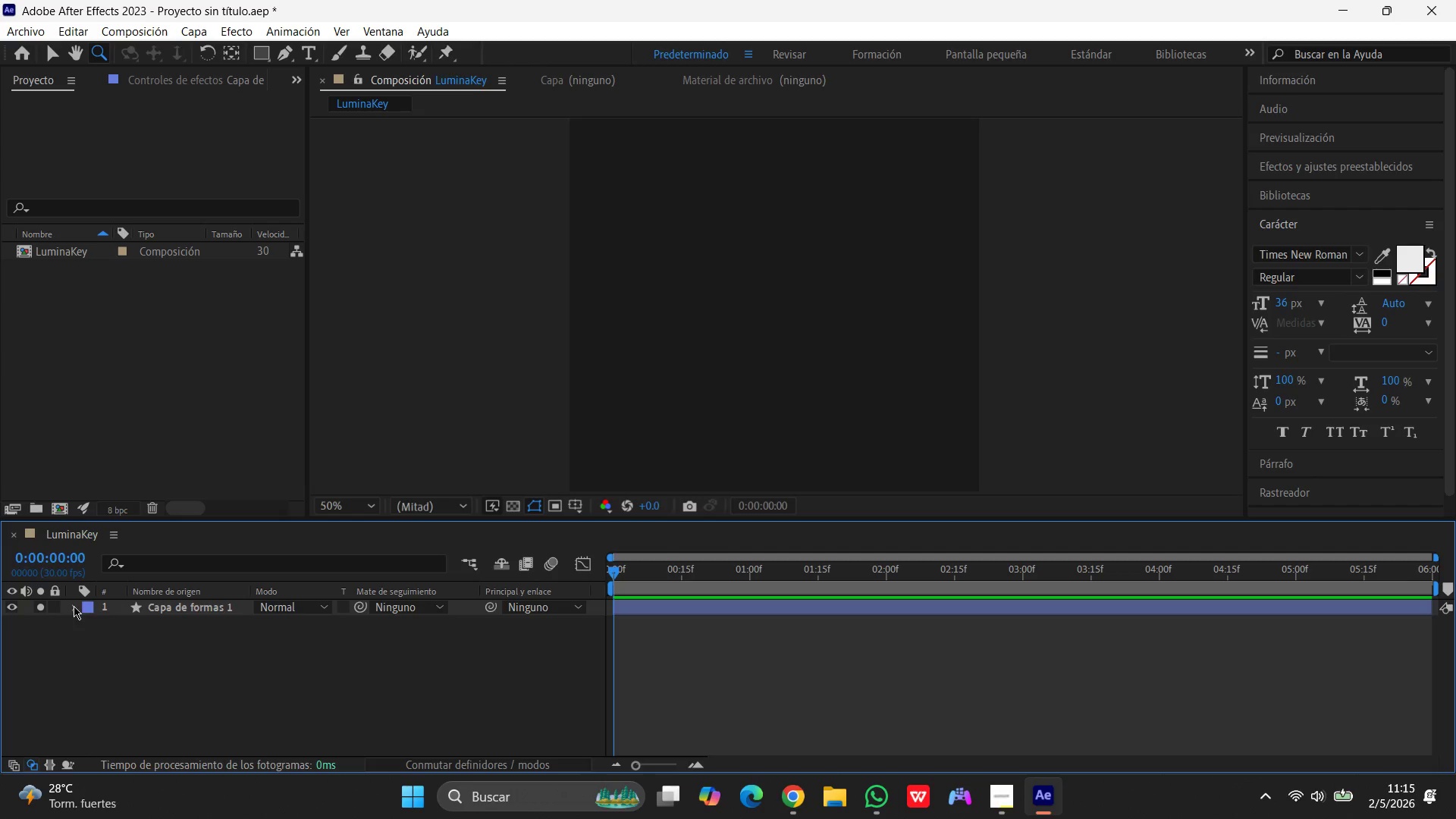 
left_click([72, 604])
 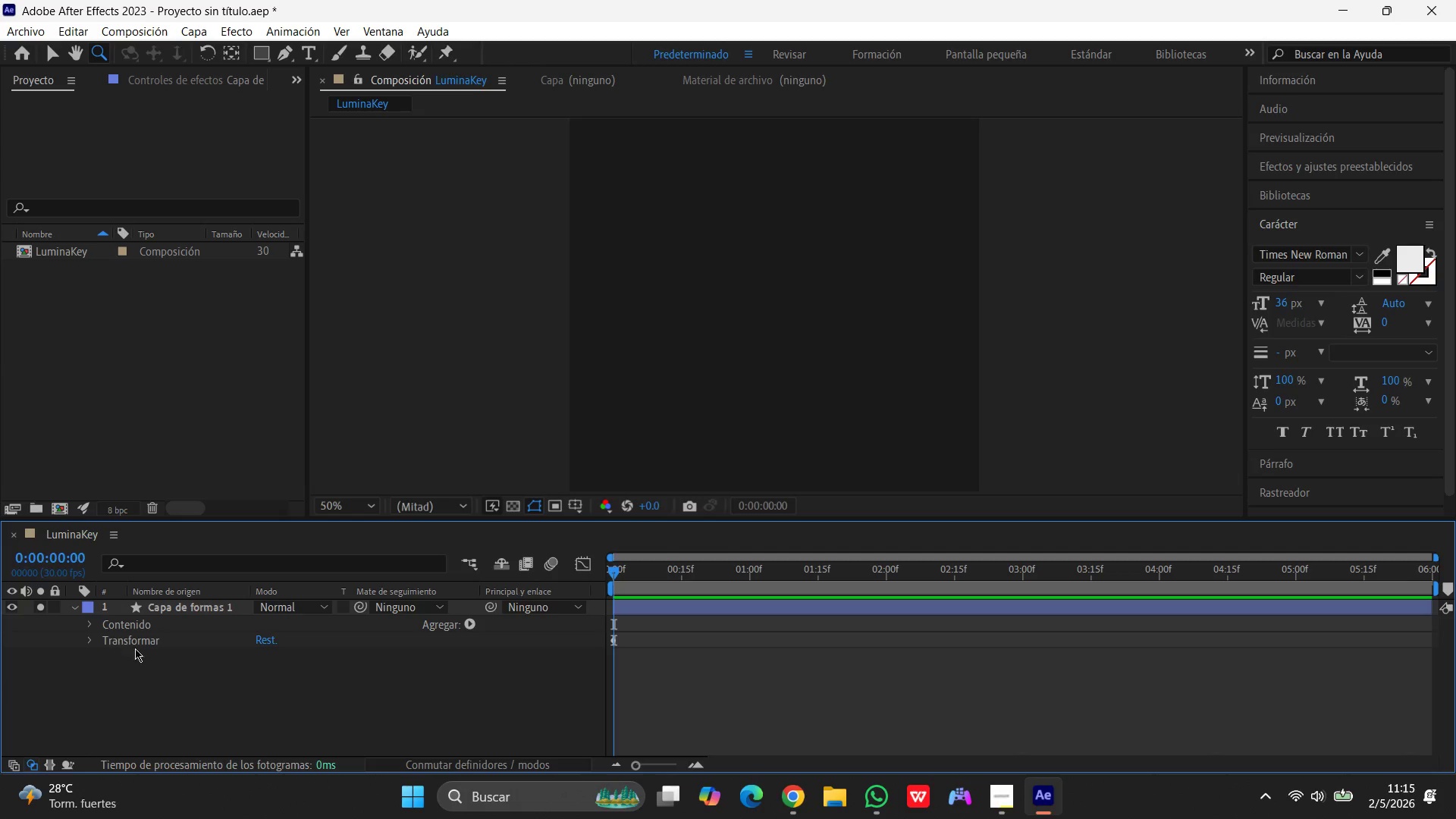 
left_click([206, 667])
 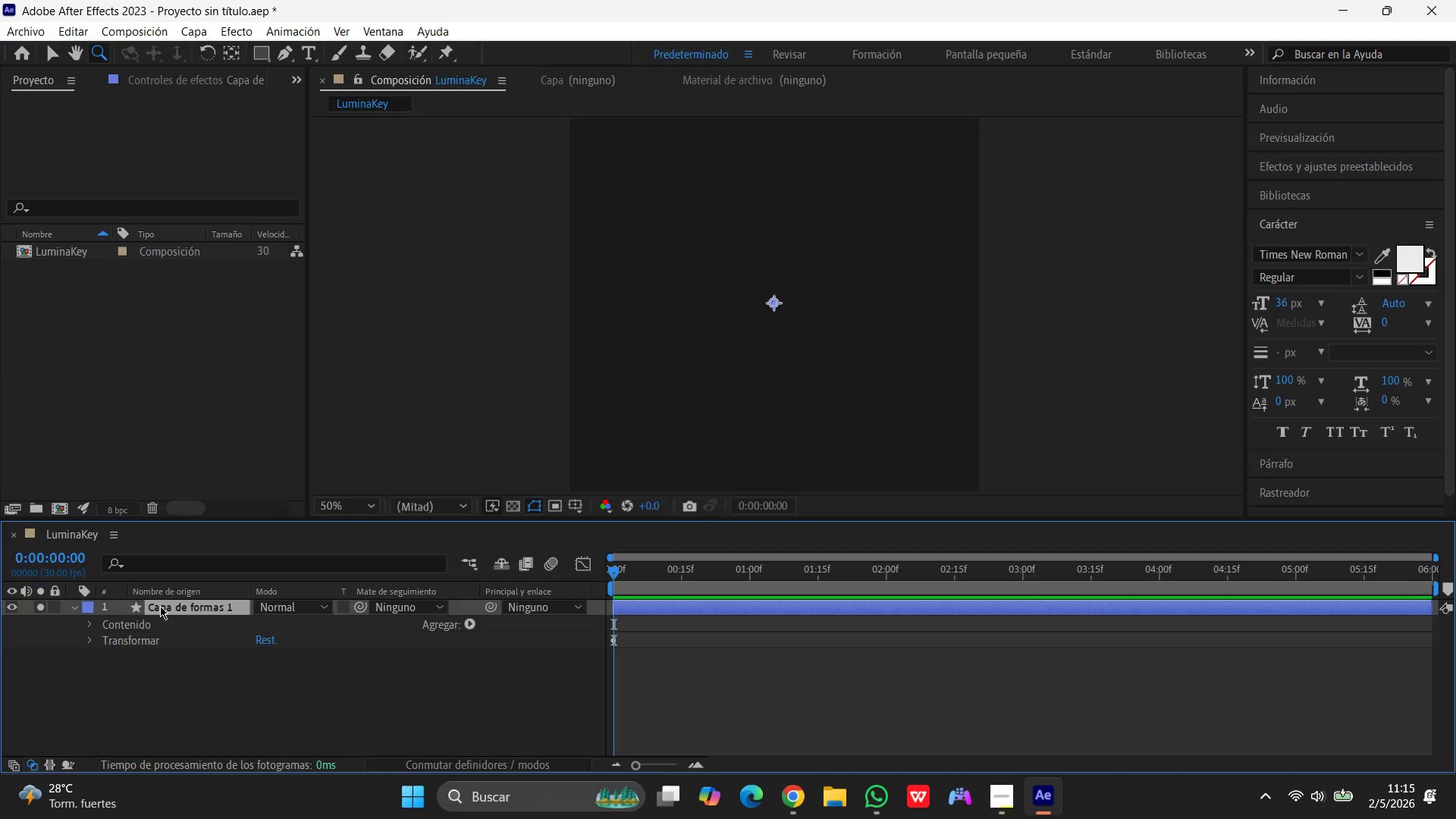 
key(Delete)
 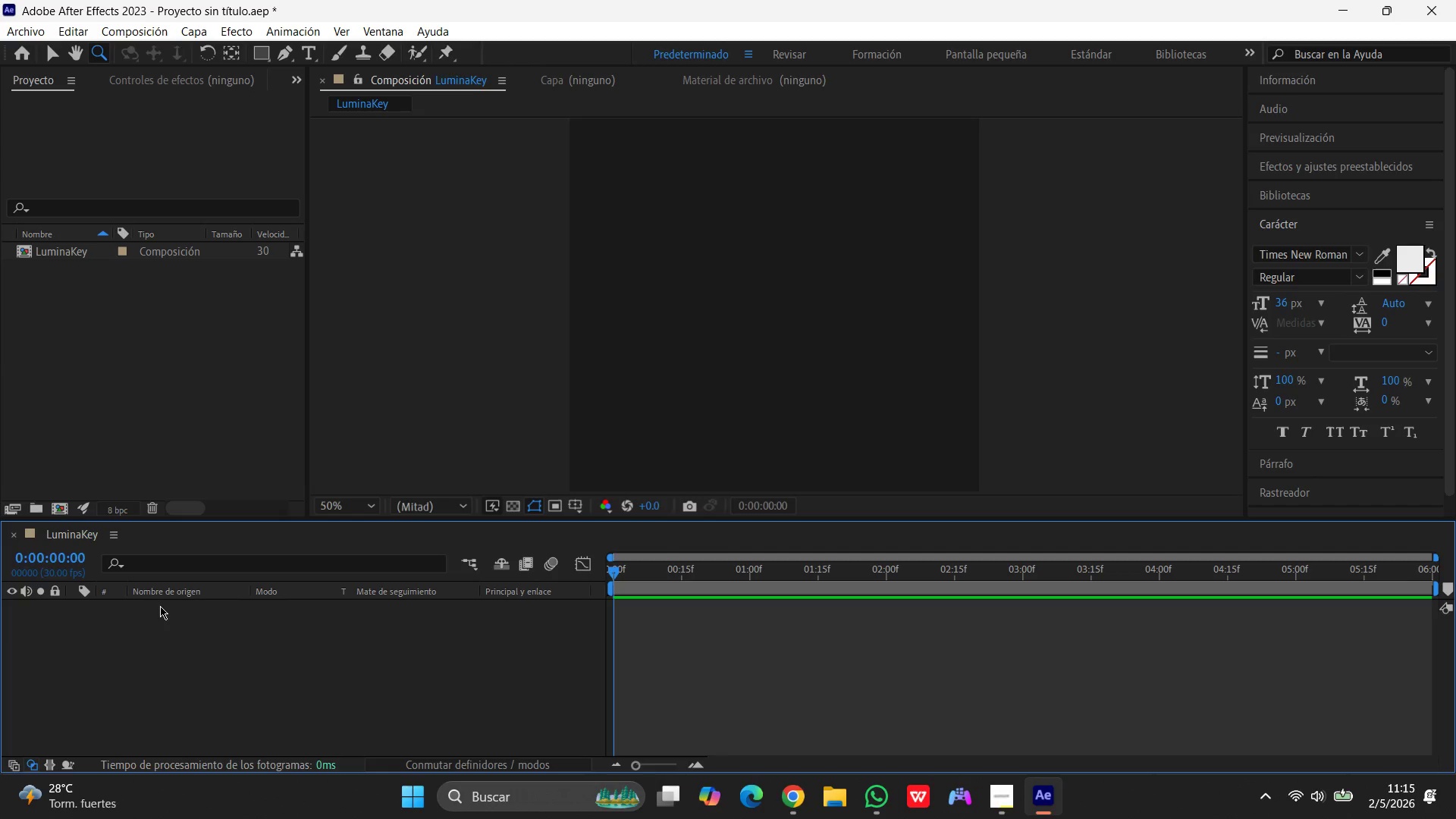 
wait(18.78)
 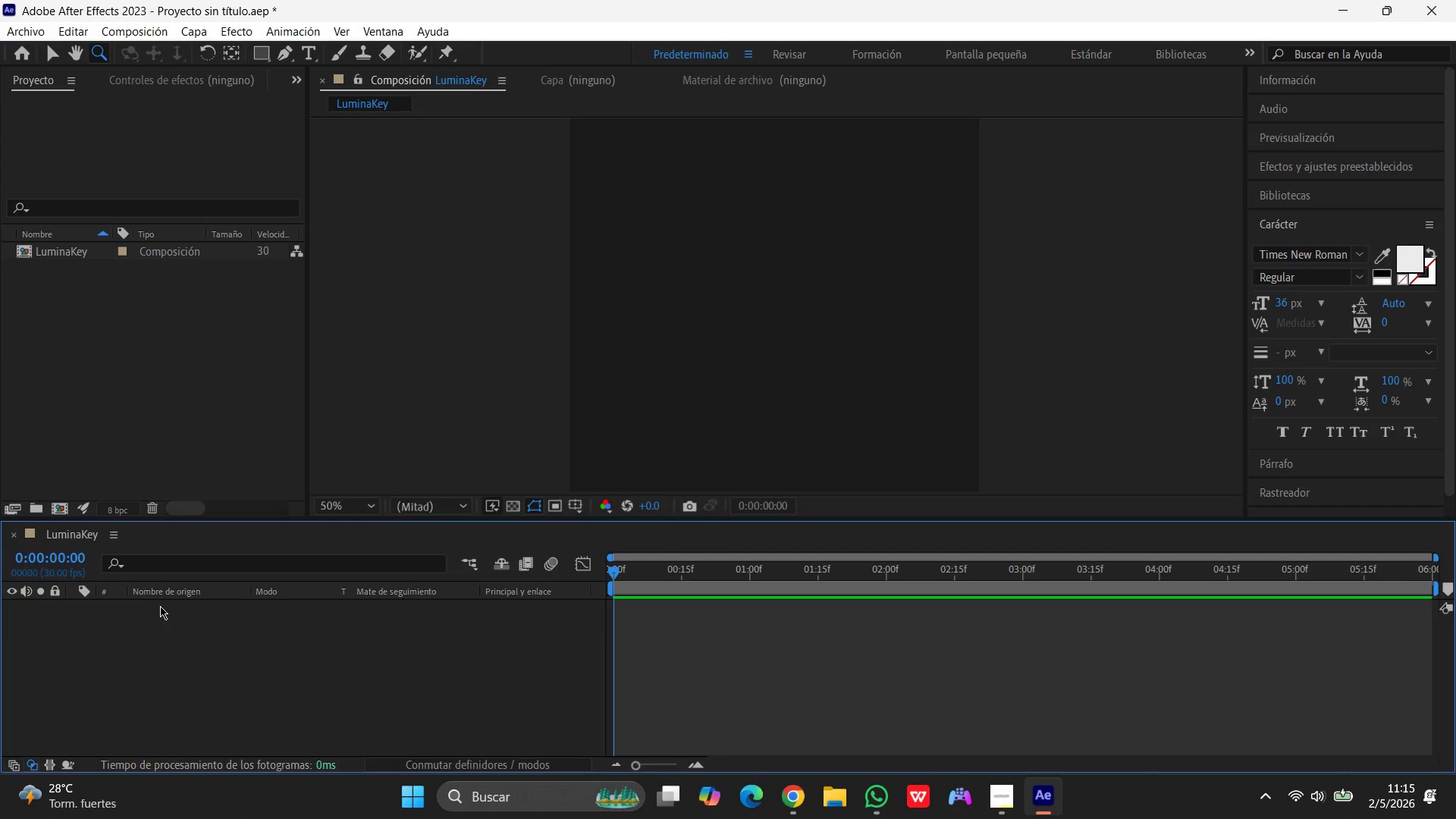 
left_click([194, 36])
 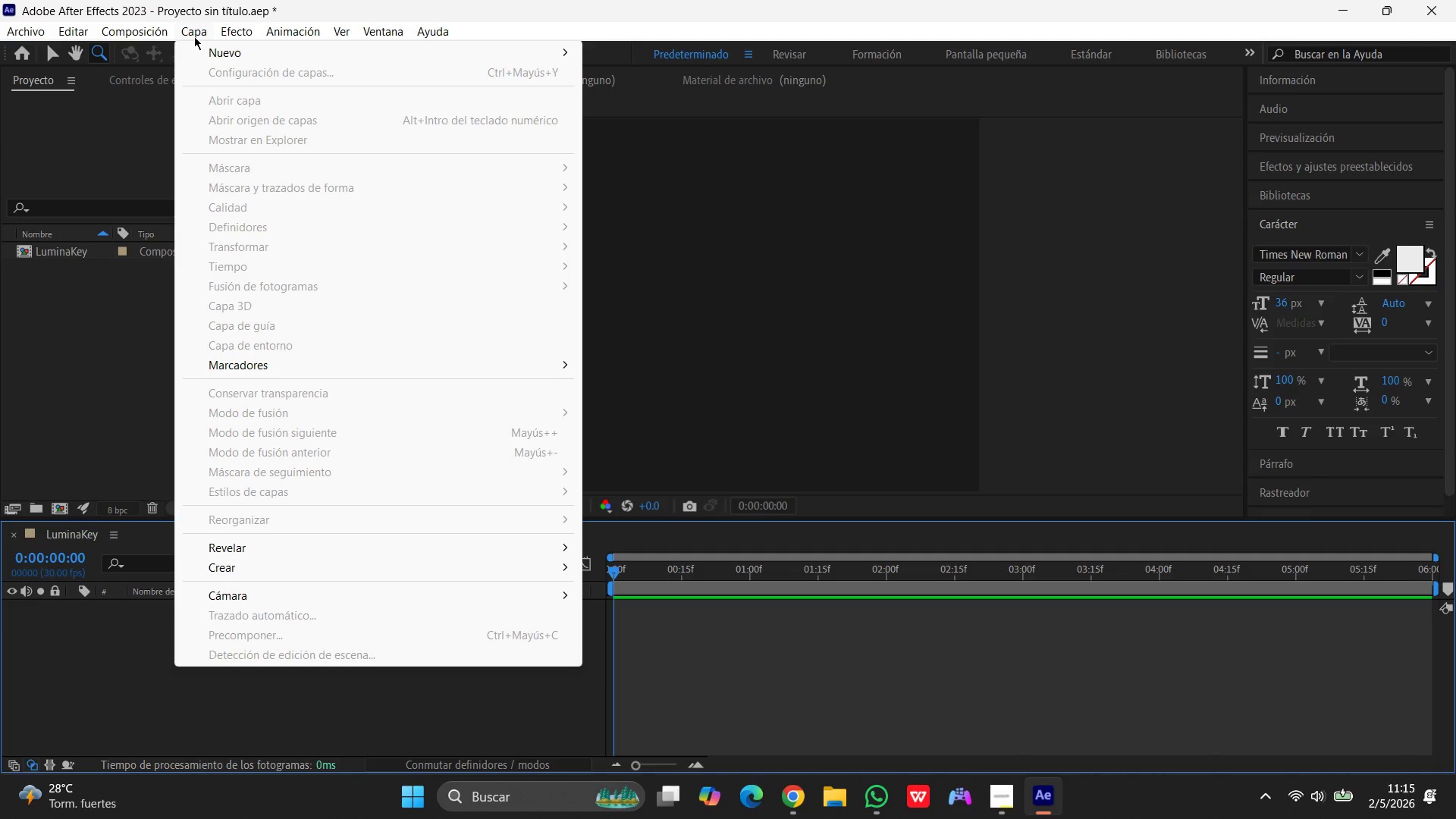 
left_click([211, 55])
 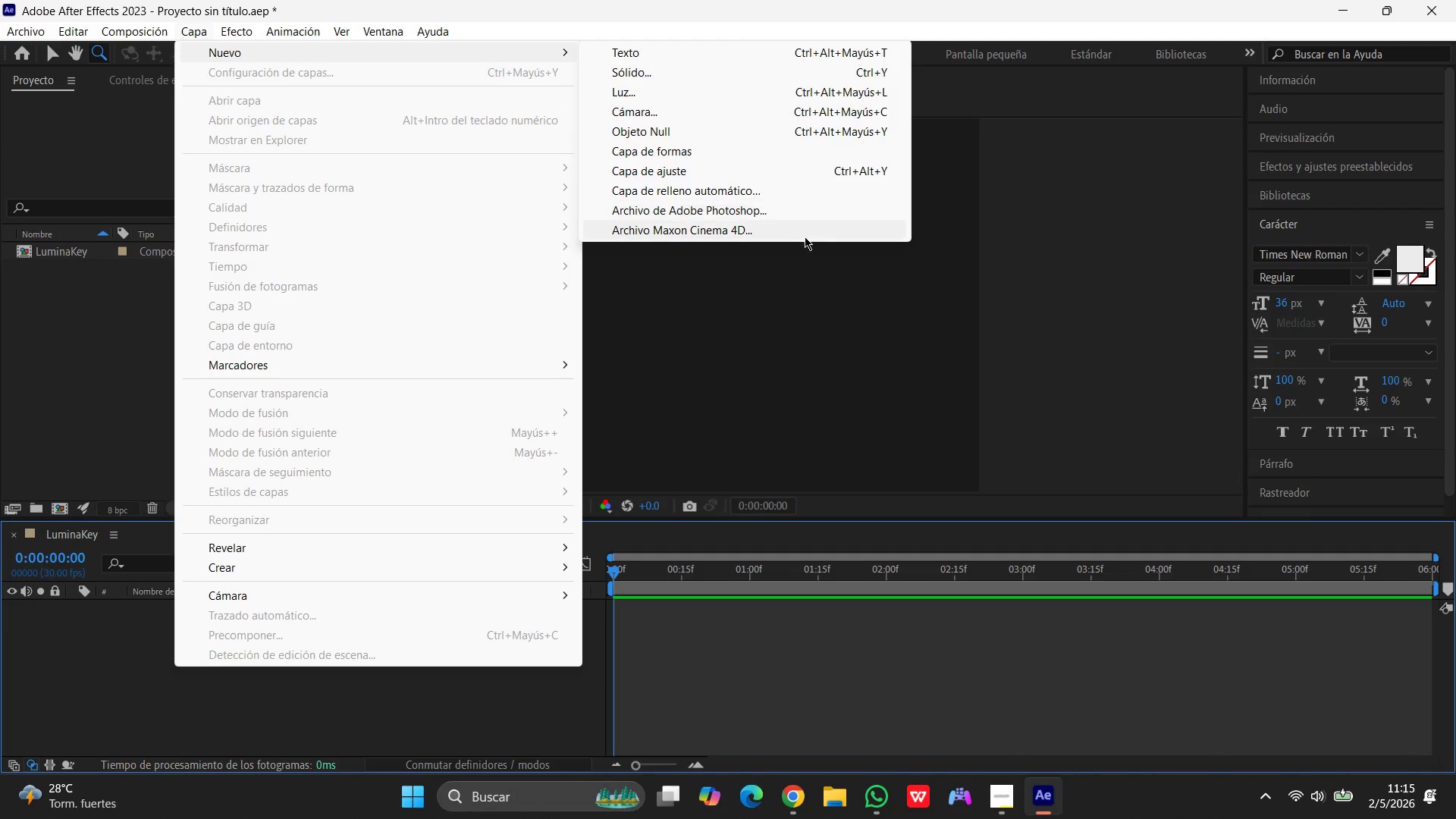 
left_click([665, 149])
 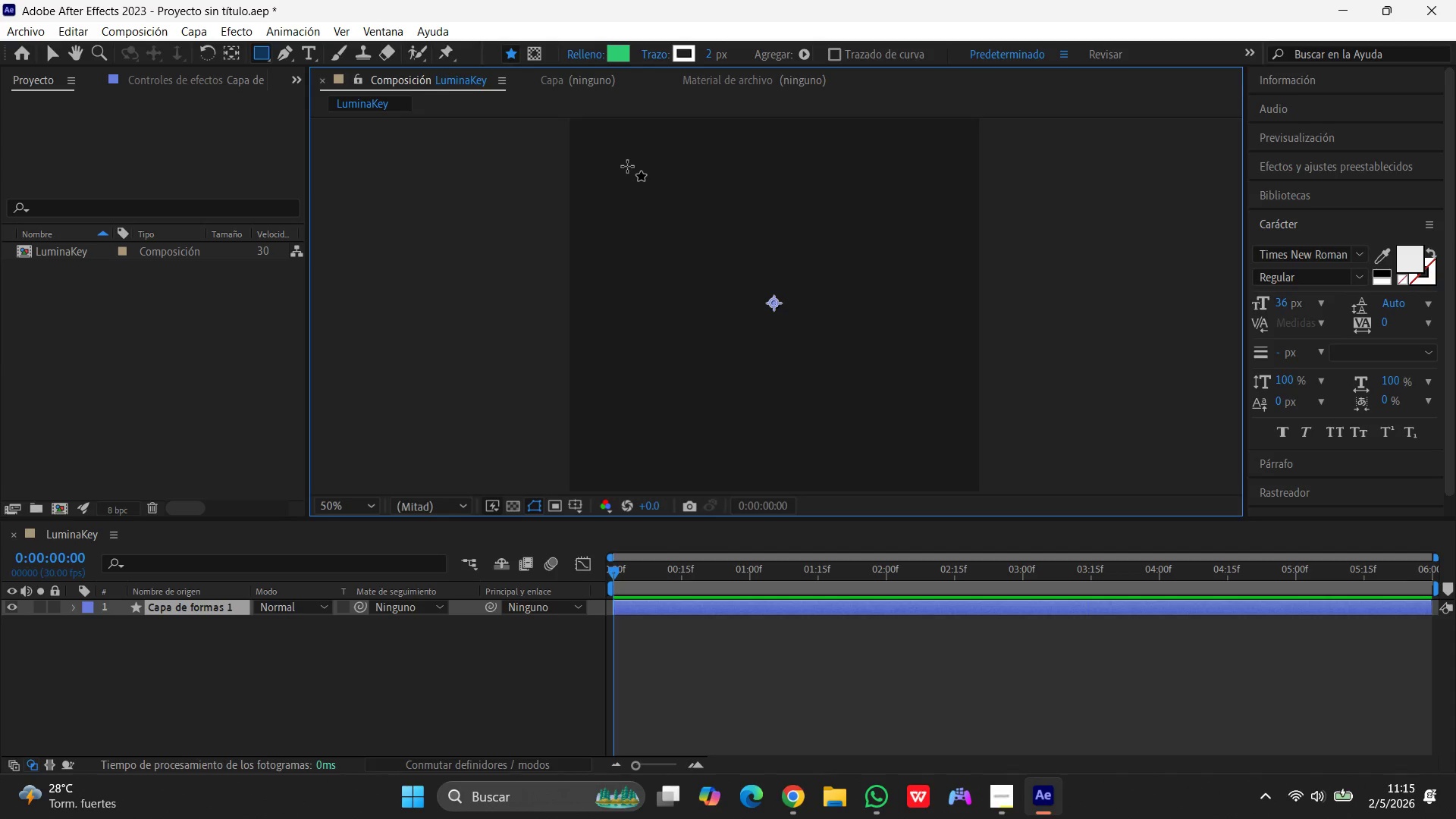 
wait(8.38)
 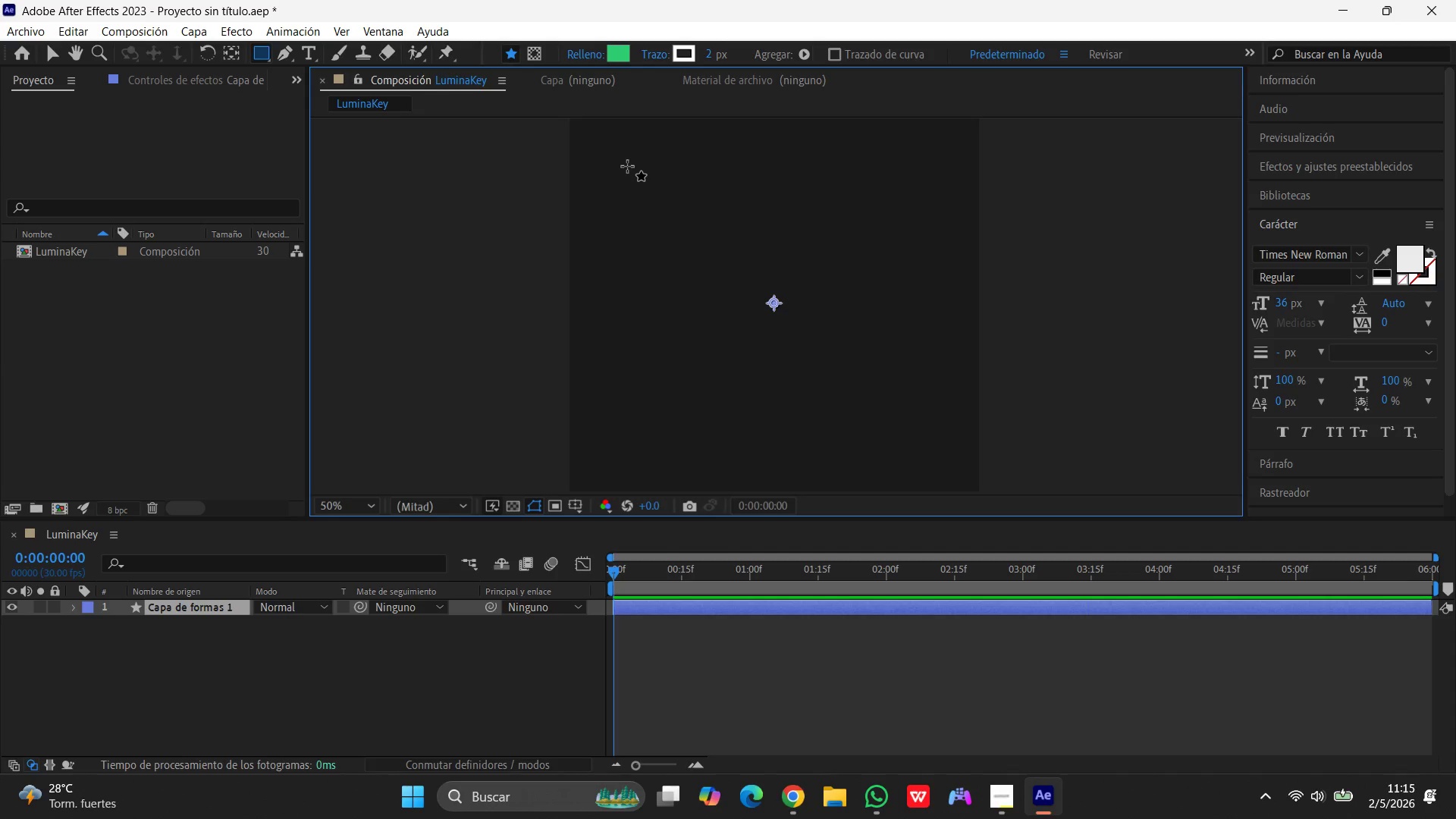 
right_click([262, 57])
 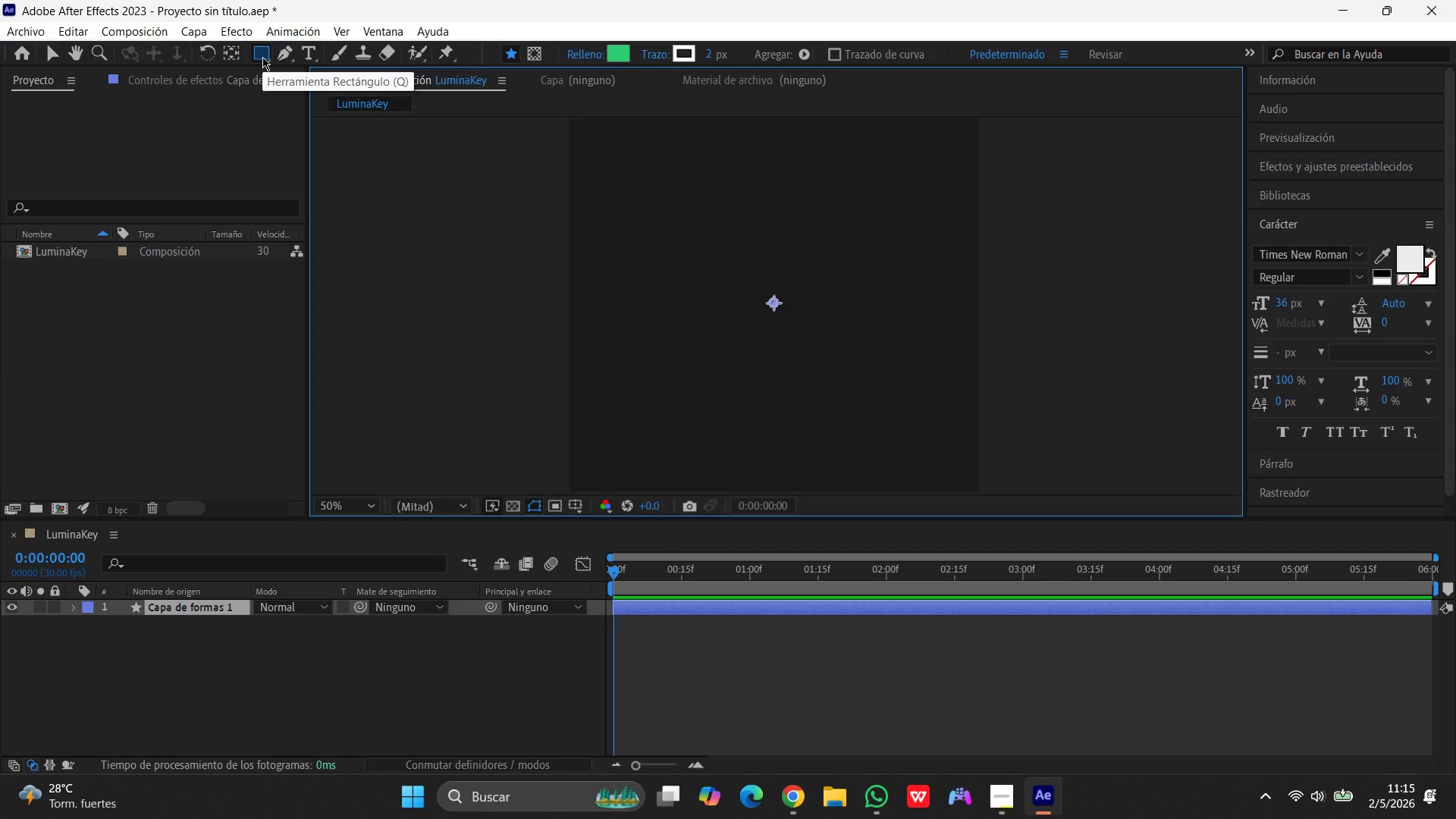 
right_click([262, 57])
 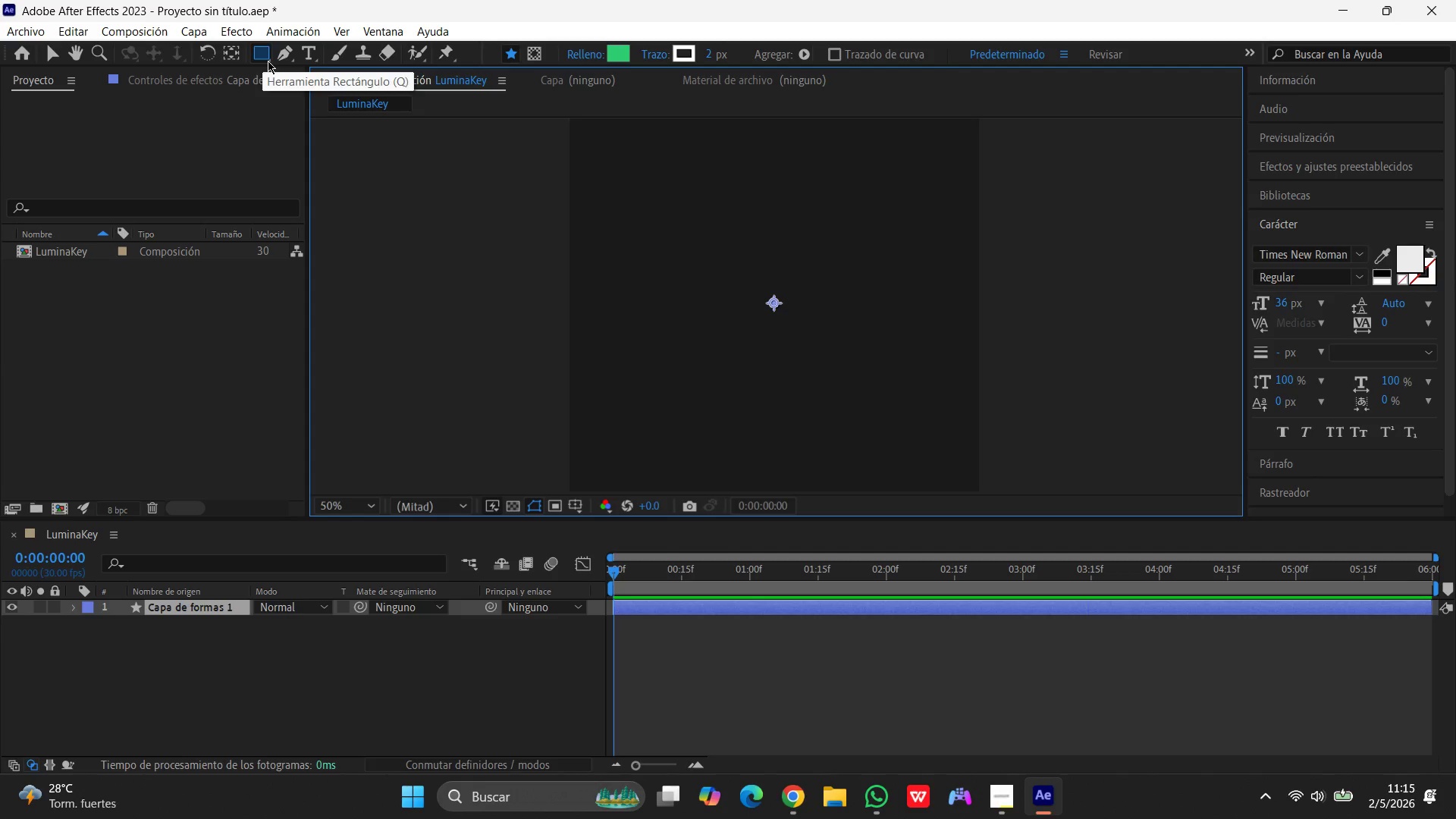 
left_click([268, 61])
 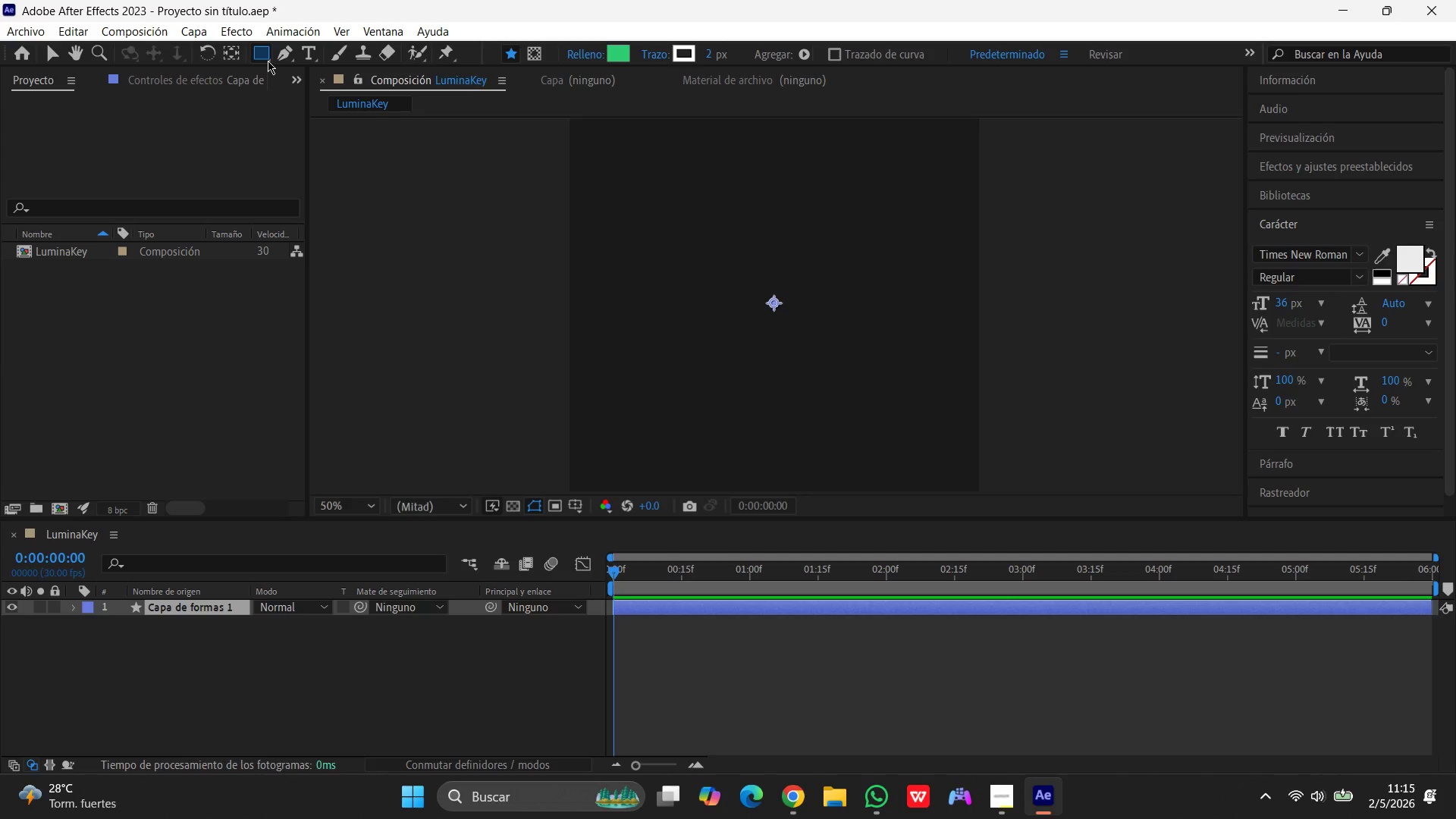 
left_click([268, 61])
 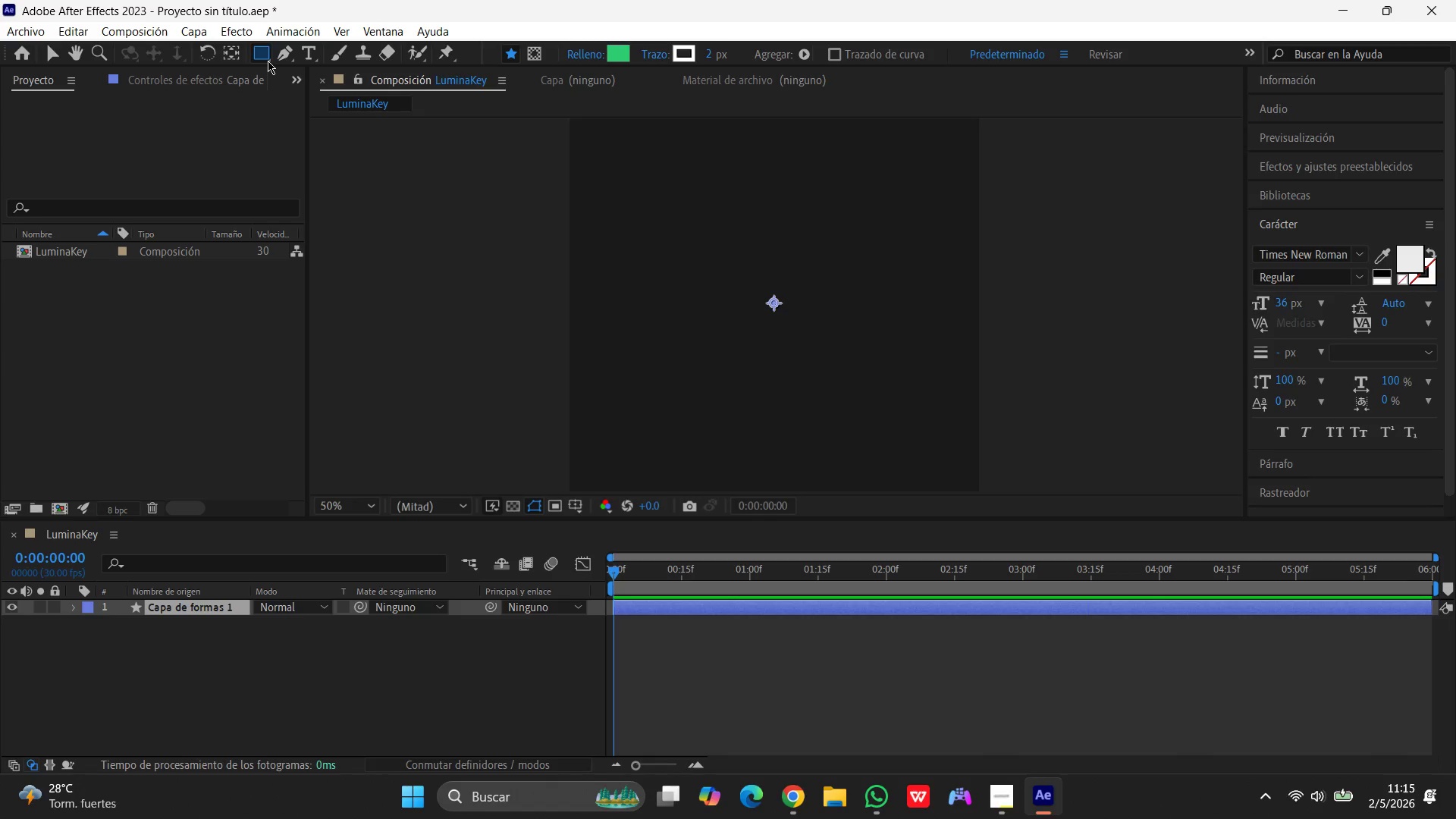 
right_click([268, 61])
 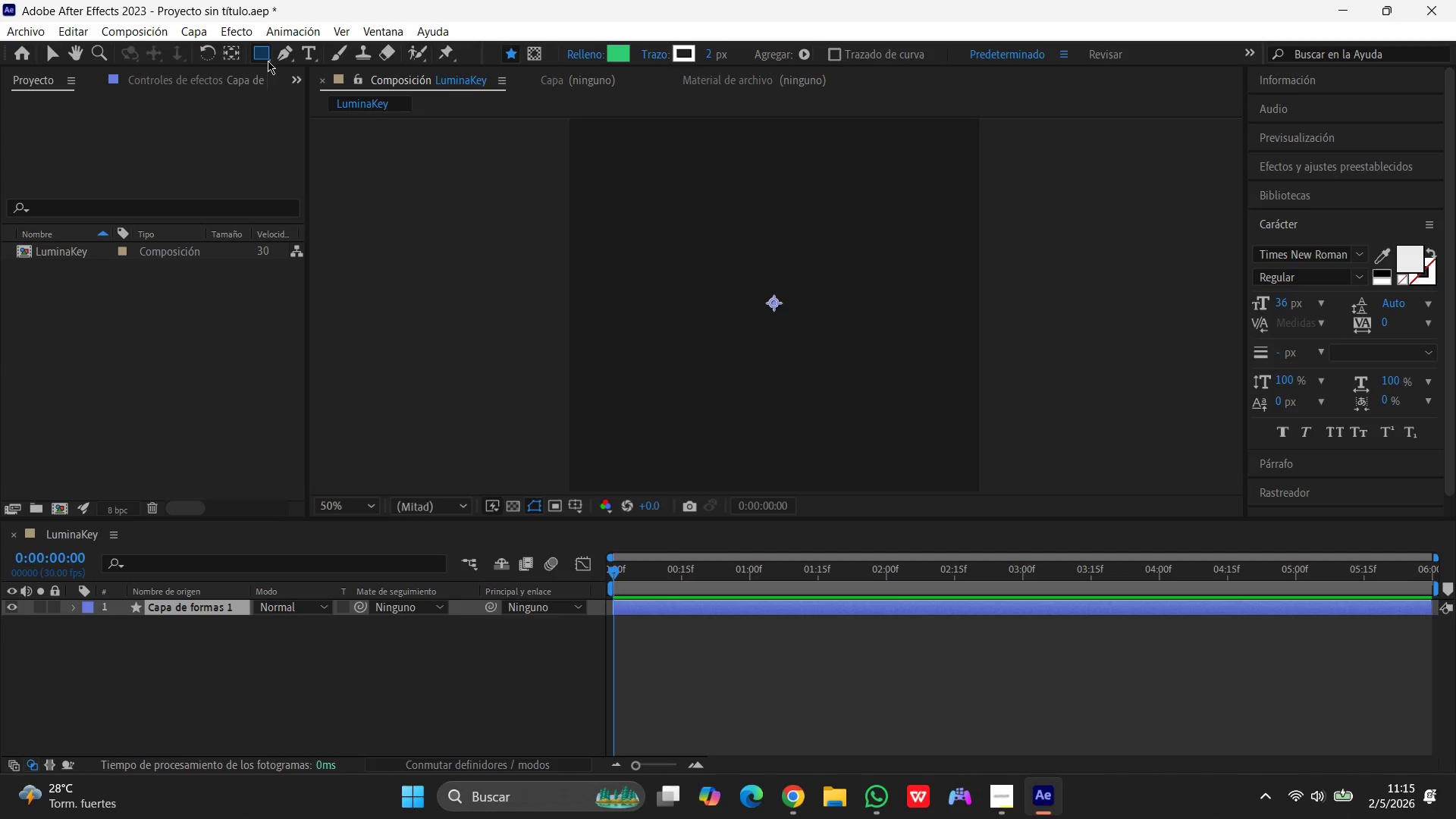 
left_click_drag(start_coordinate=[268, 61], to_coordinate=[271, 66])
 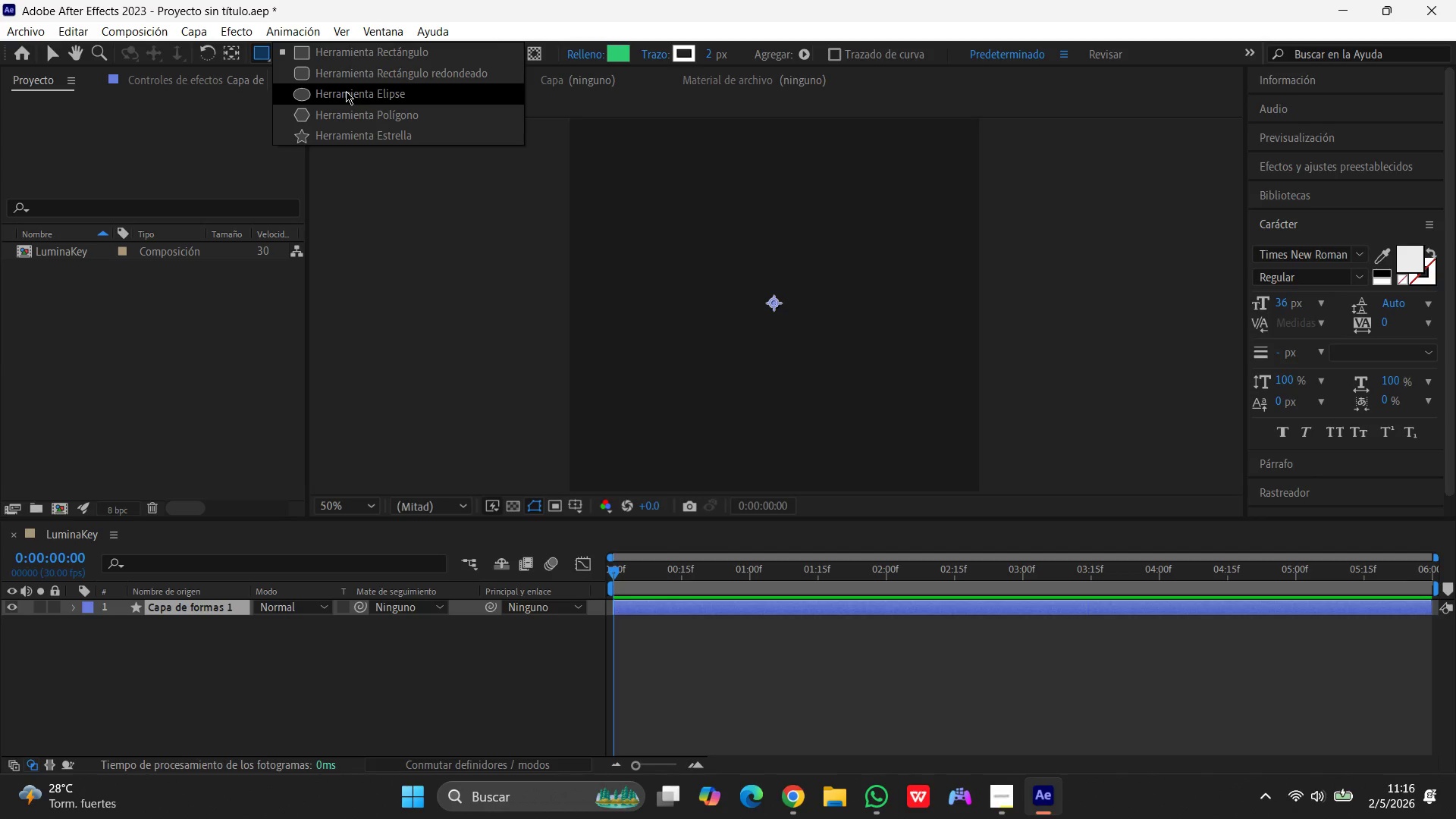 
left_click([346, 91])
 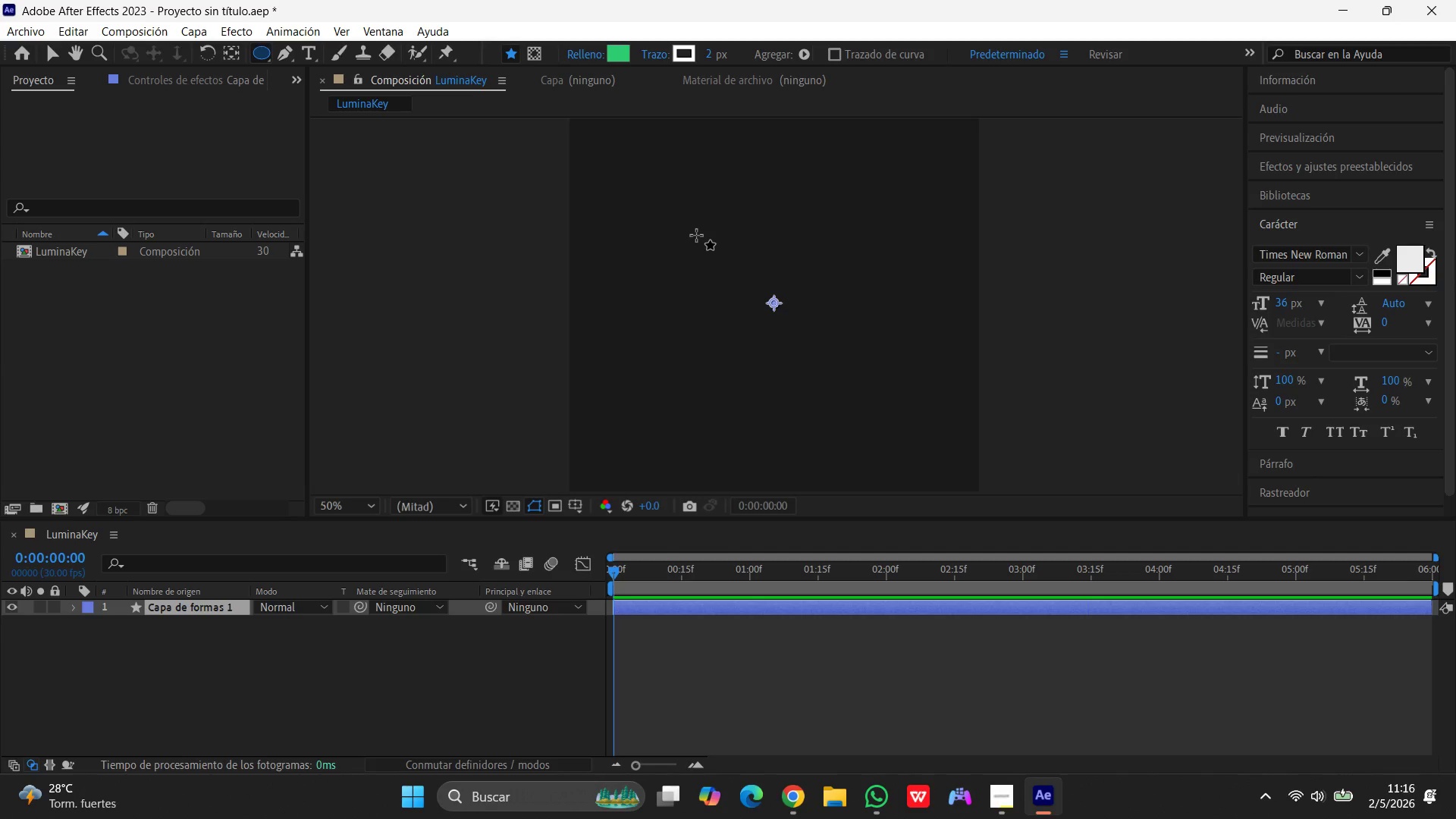 
hold_key(key=ShiftLeft, duration=1.5)
left_click_drag(start_coordinate=[694, 237], to_coordinate=[866, 419])
 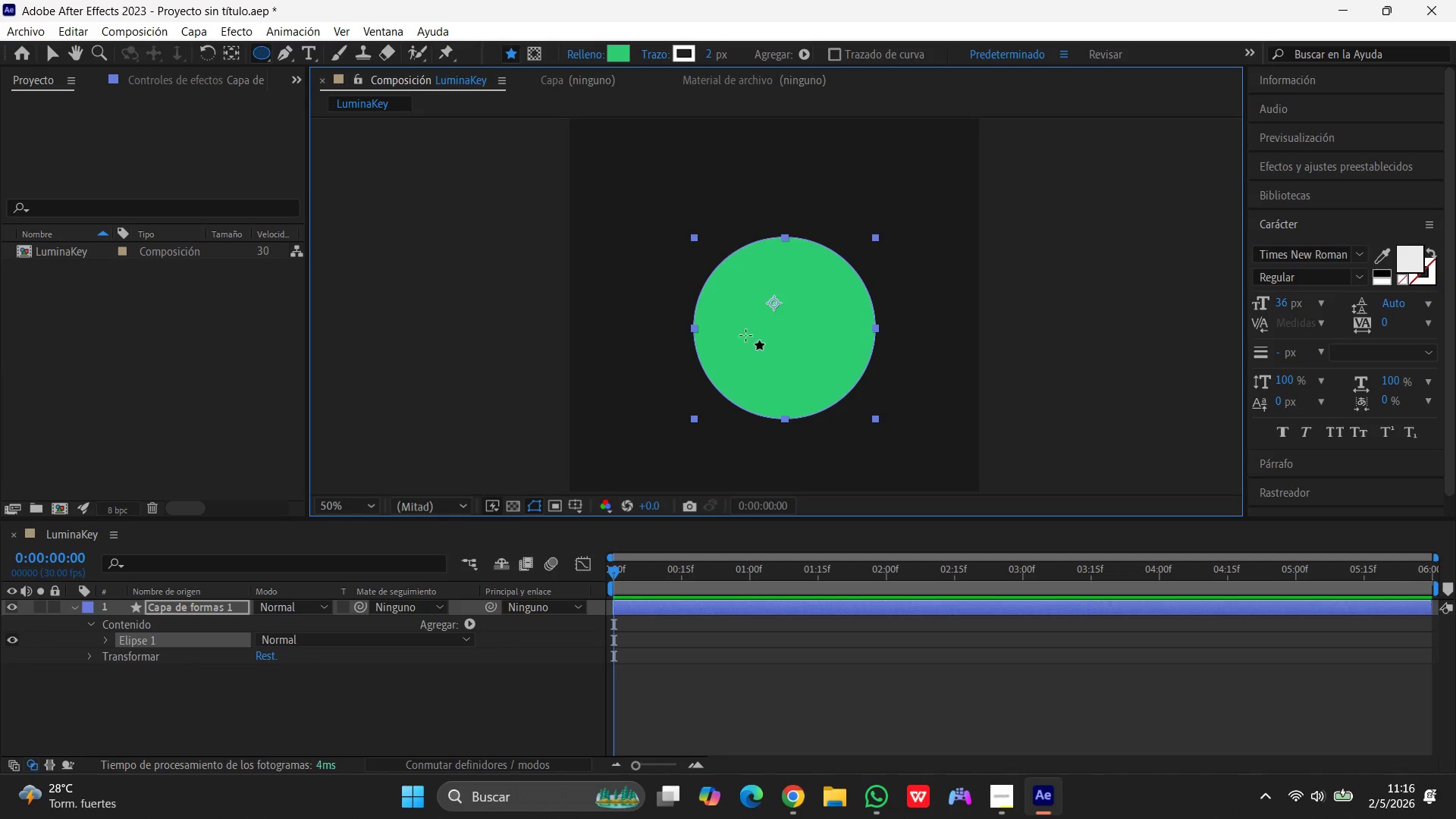 
hold_key(key=ShiftLeft, duration=1.36)
 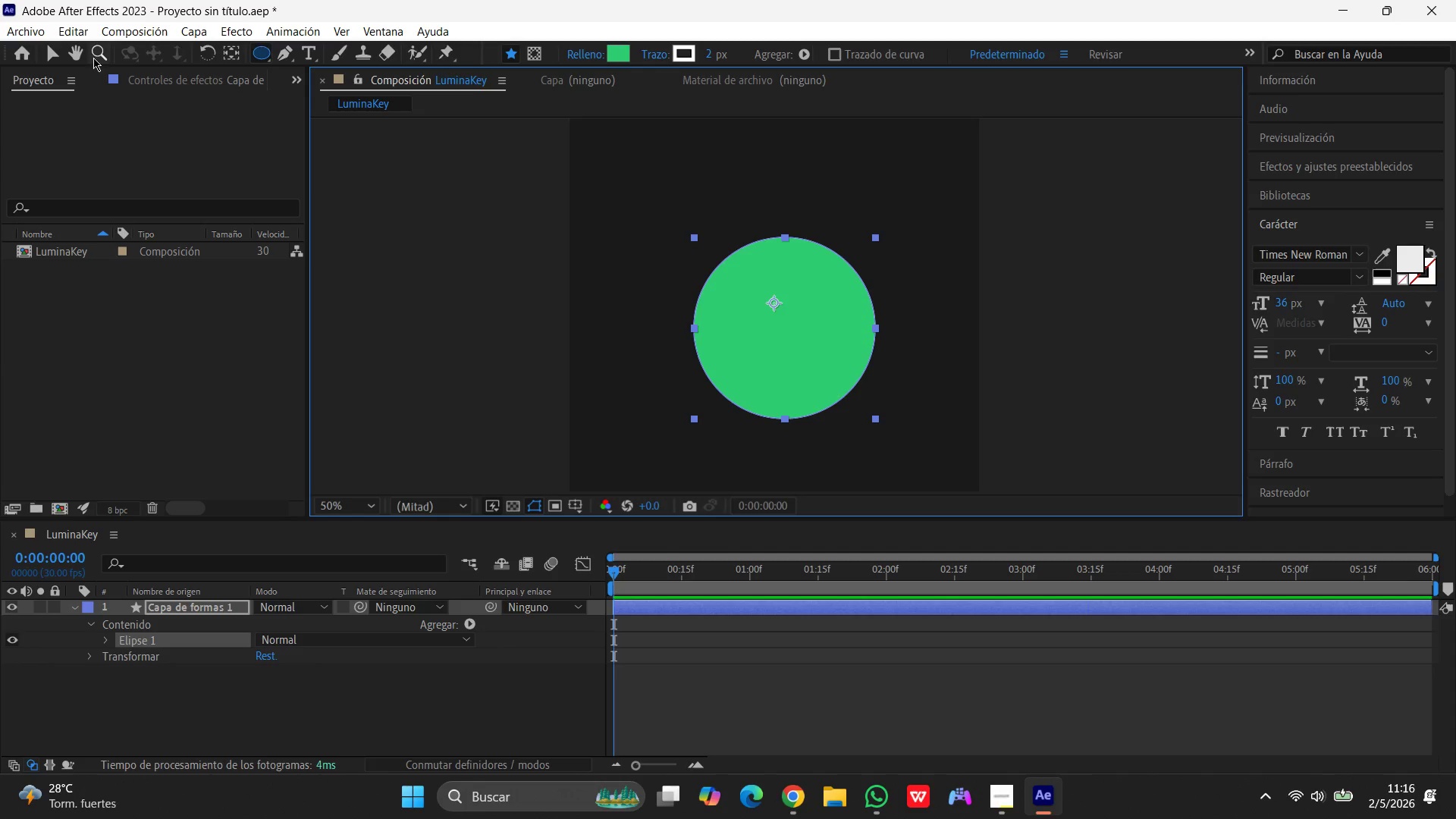 
left_click([53, 56])
 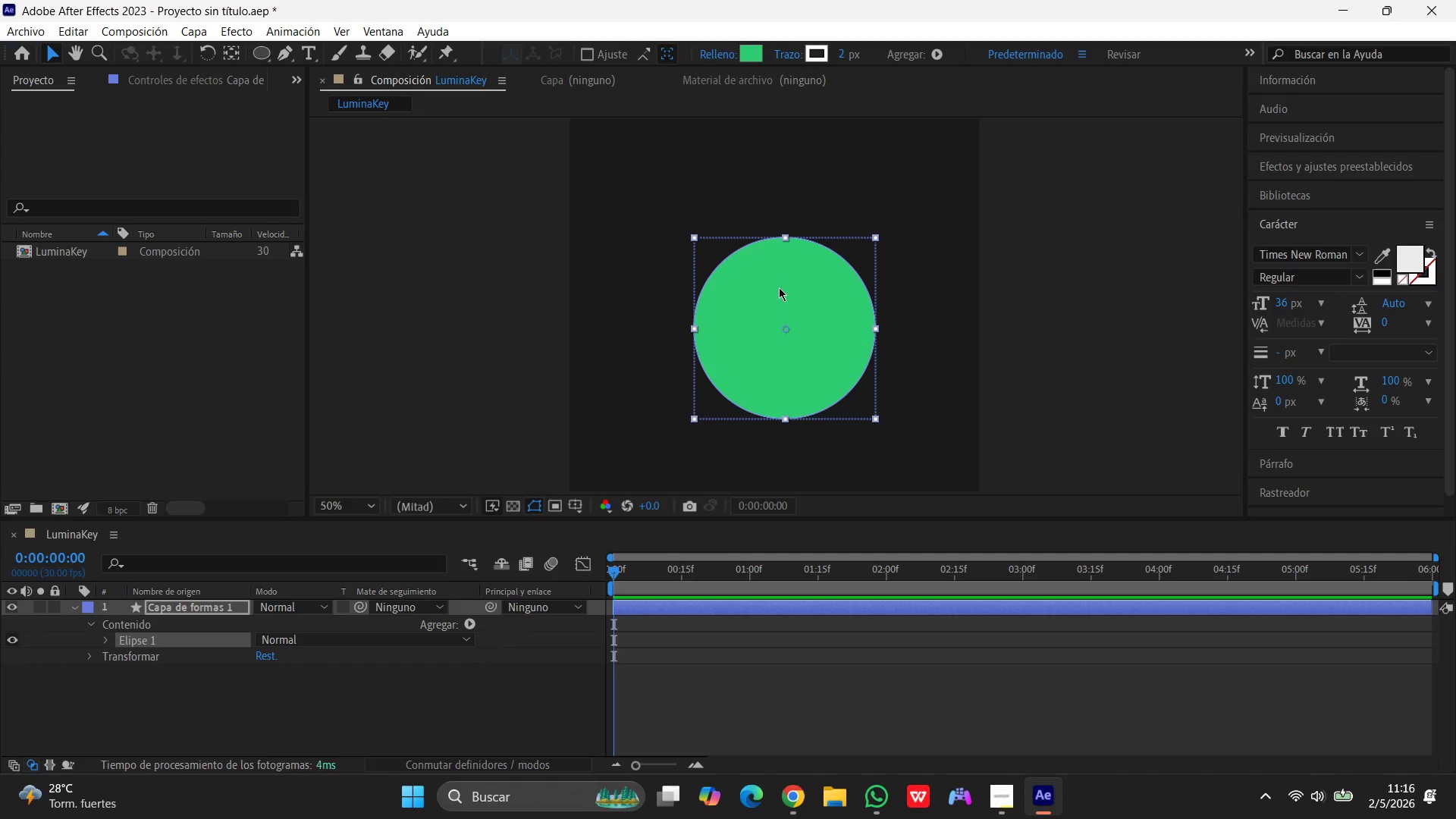 
left_click_drag(start_coordinate=[780, 287], to_coordinate=[774, 262])
 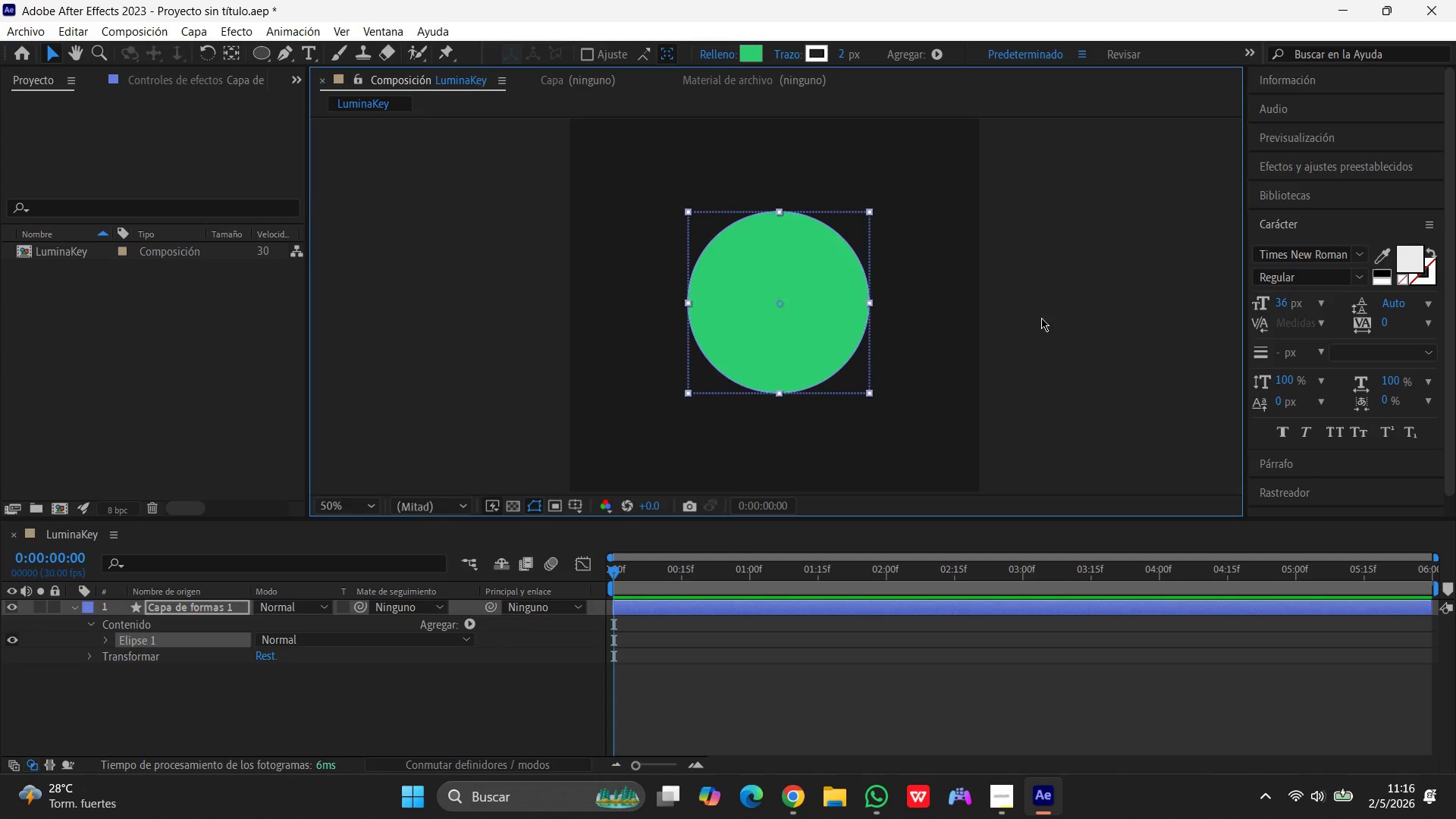 
left_click([1041, 318])
 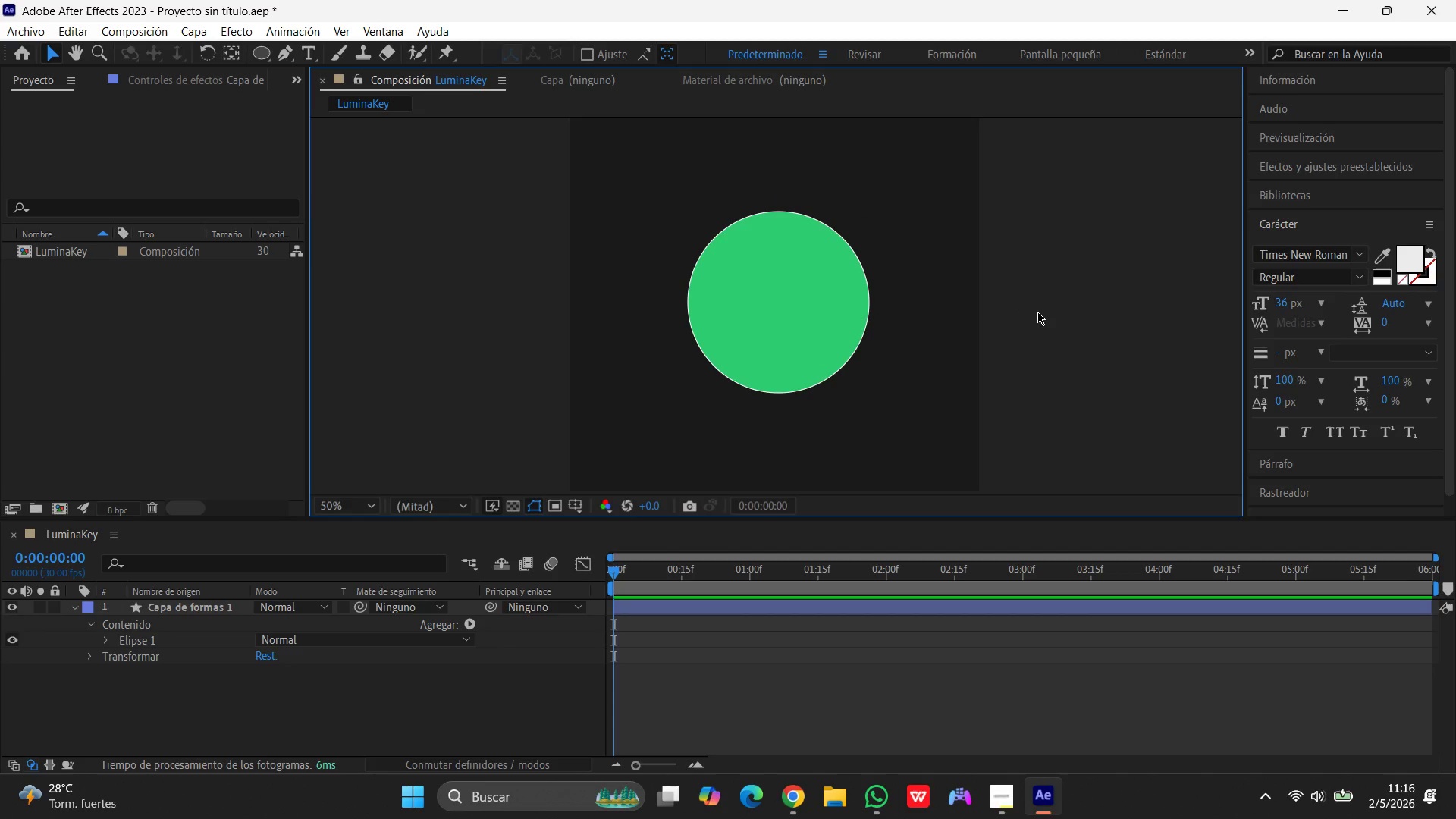 
wait(9.7)
 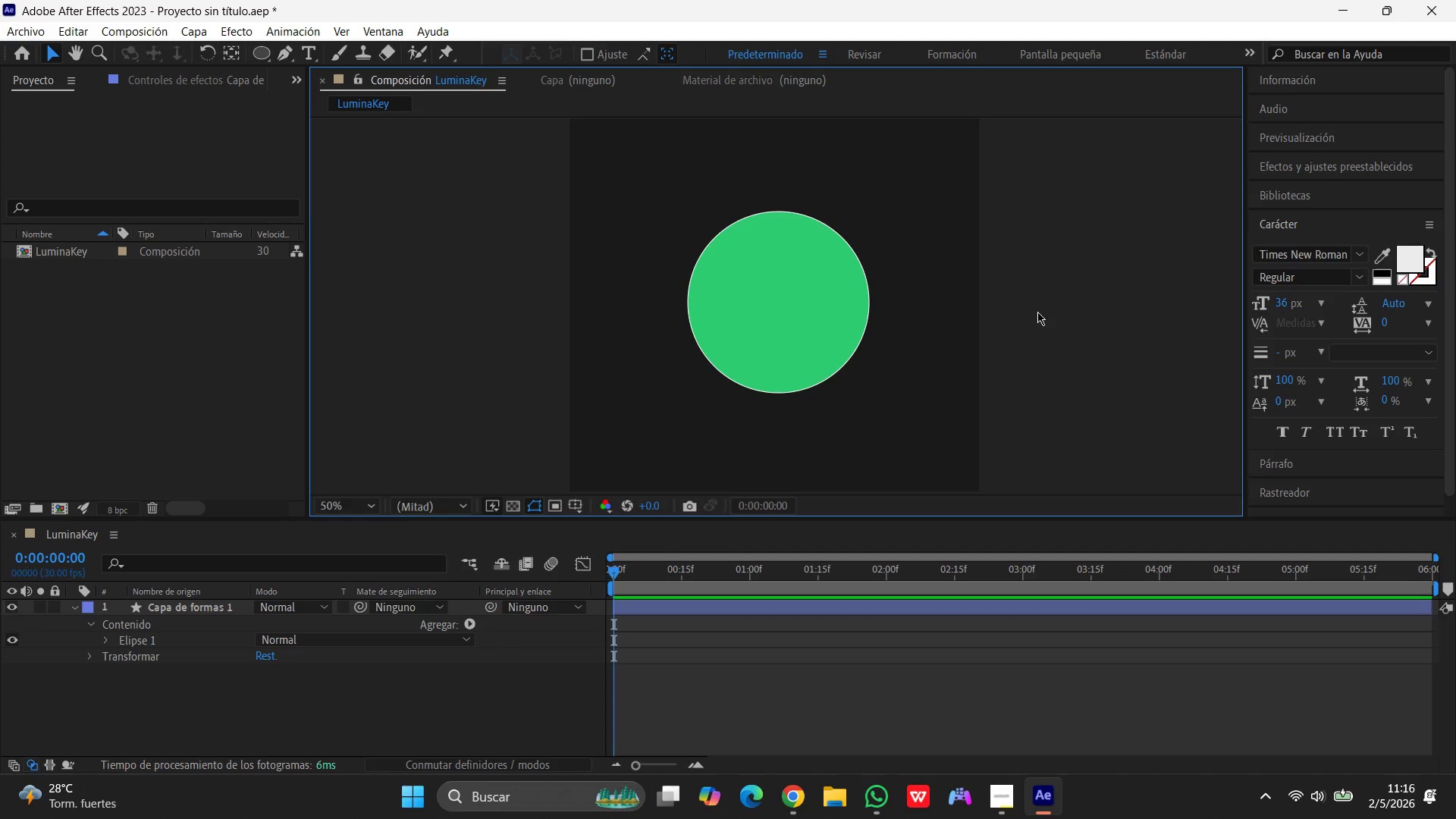 
left_click([196, 609])
 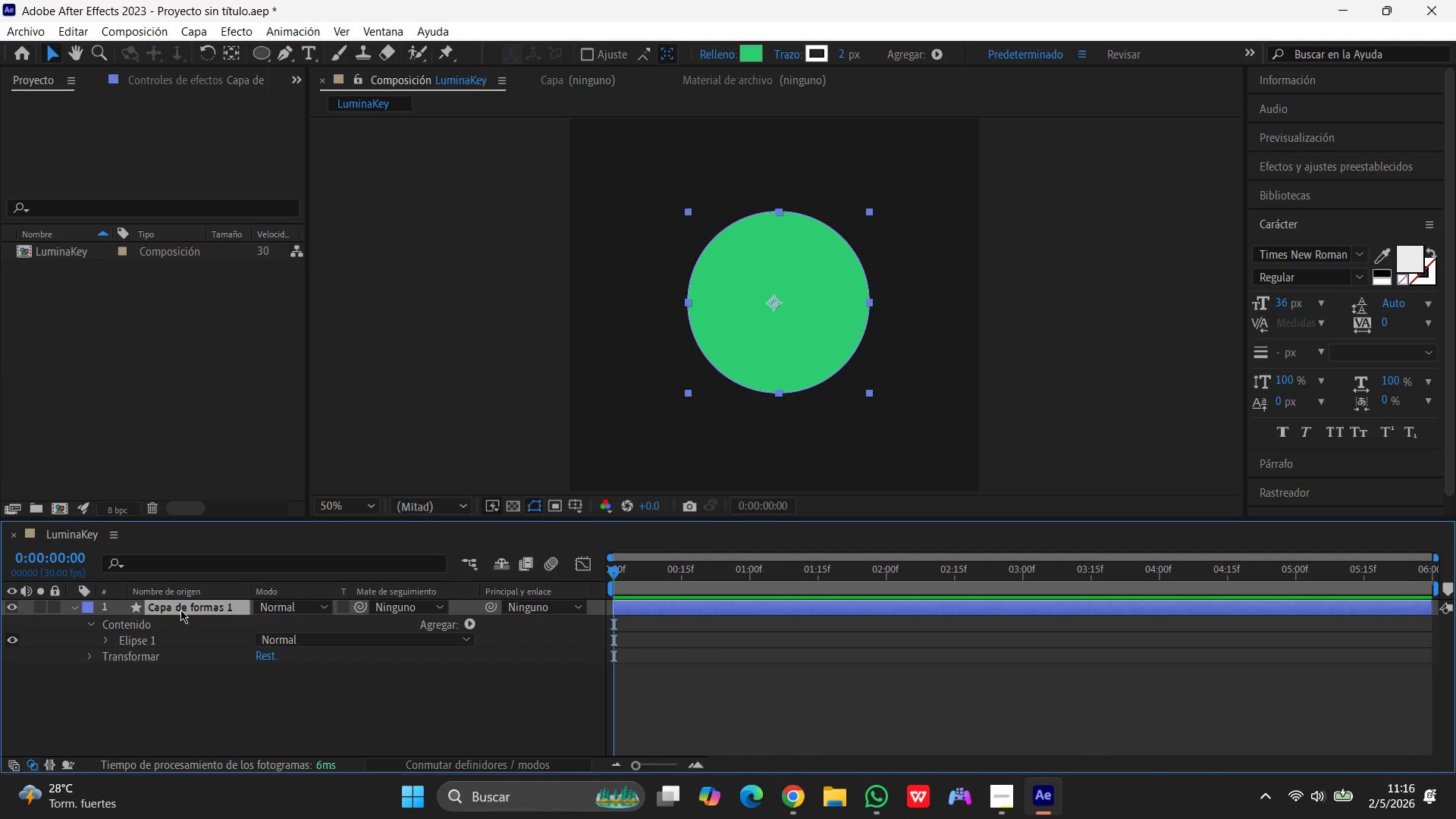 
left_click([87, 623])
 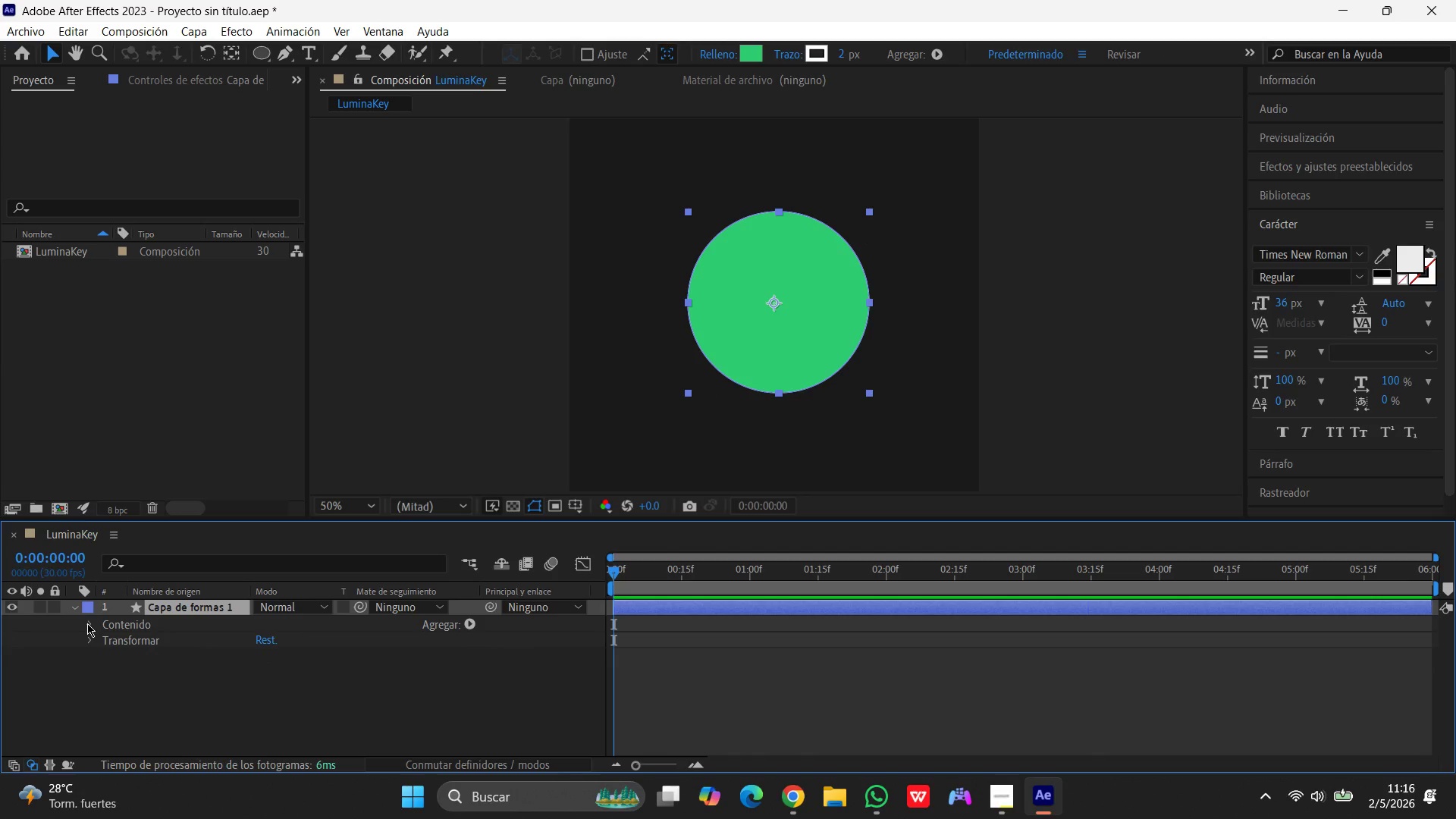 
left_click([87, 623])
 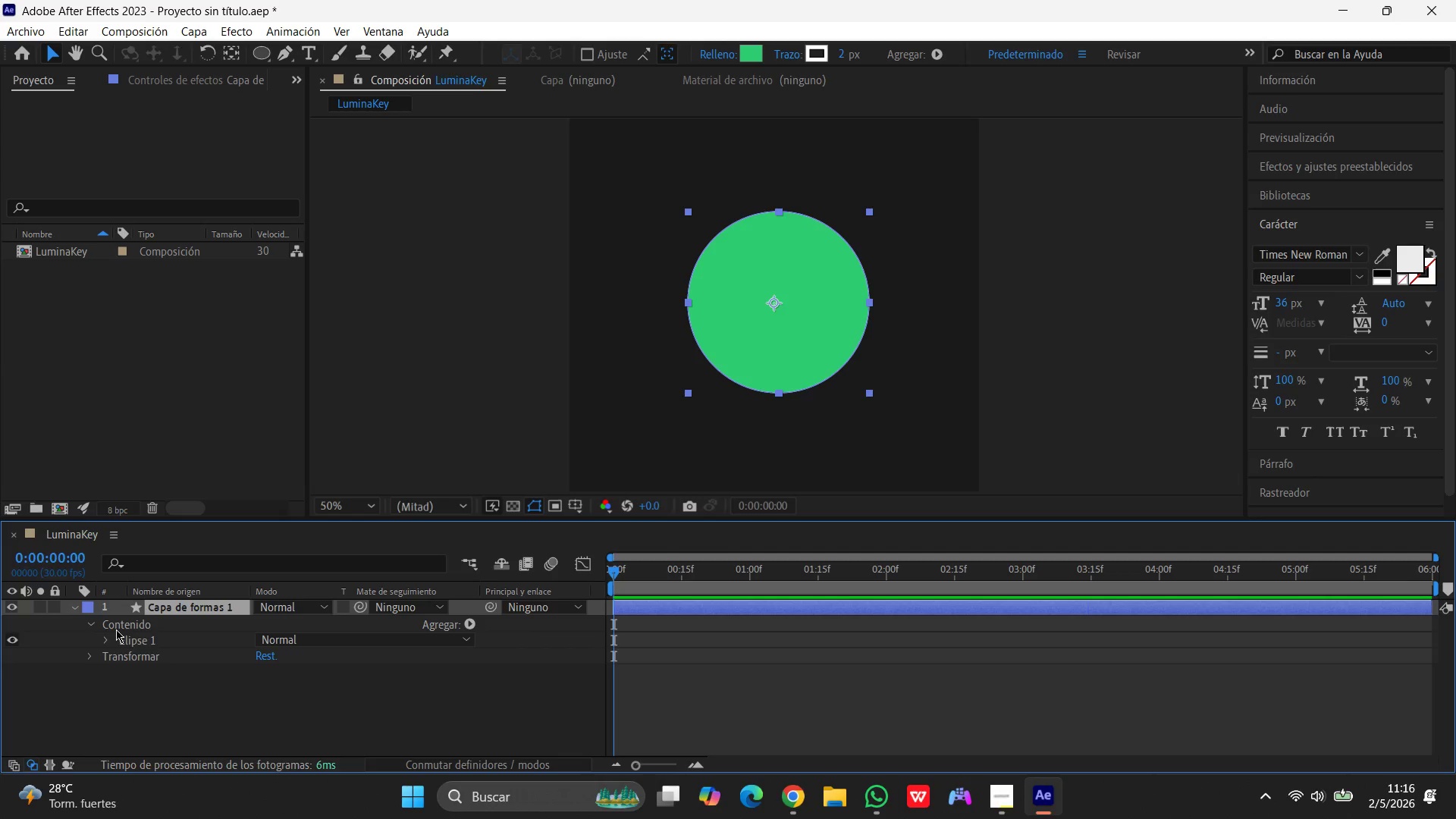 
left_click([109, 640])
 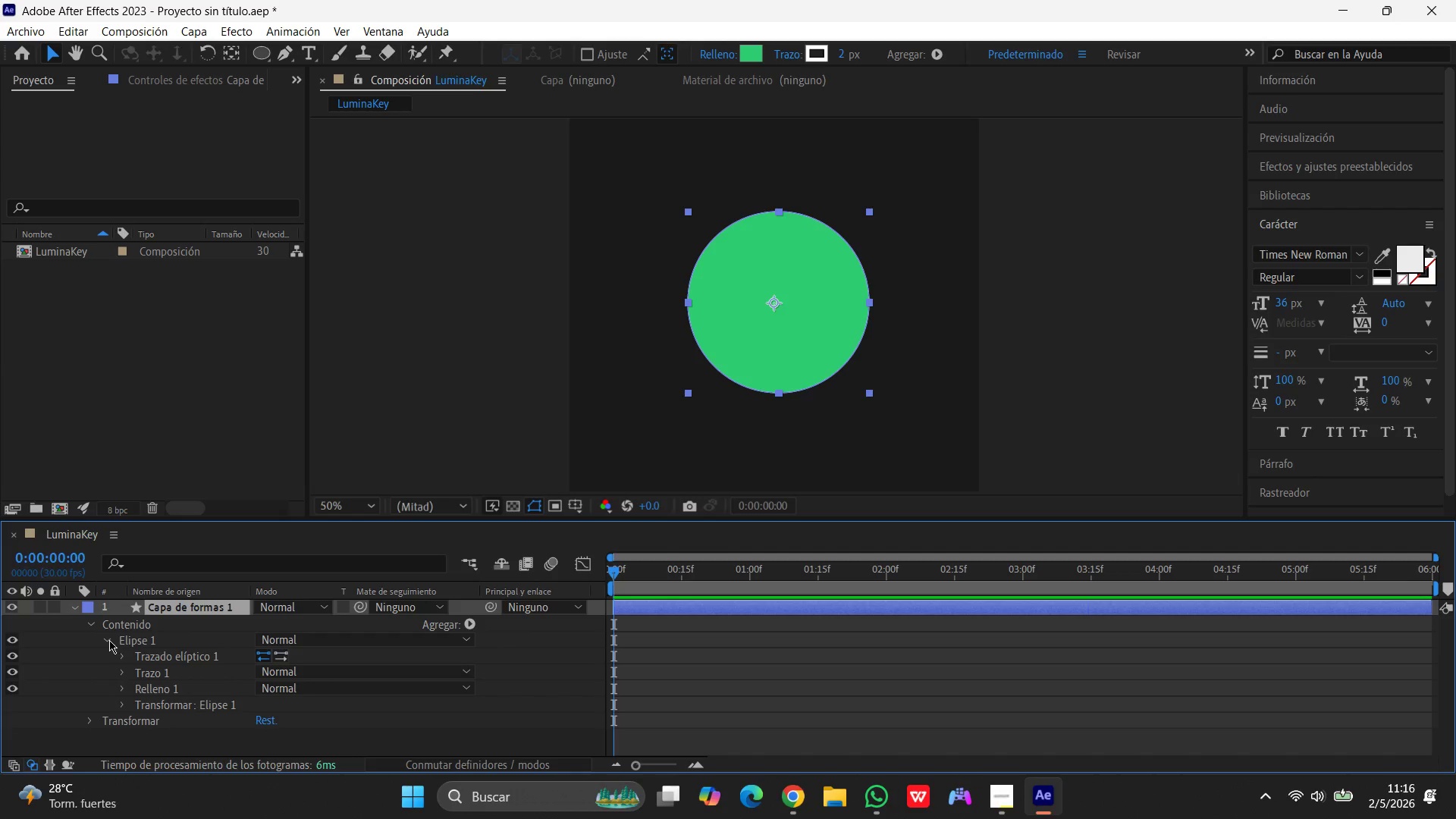 
wait(6.55)
 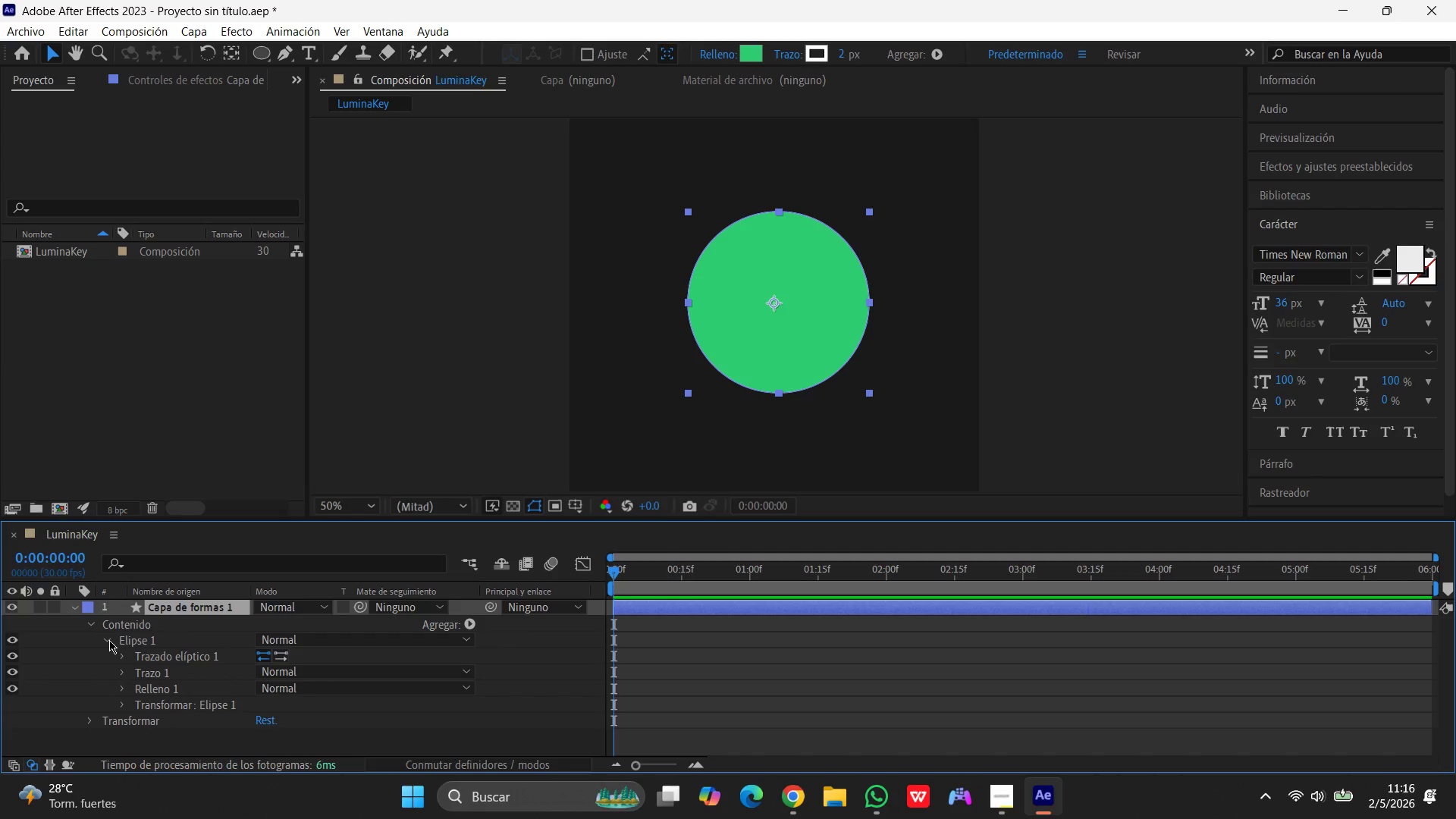 
left_click([123, 656])
 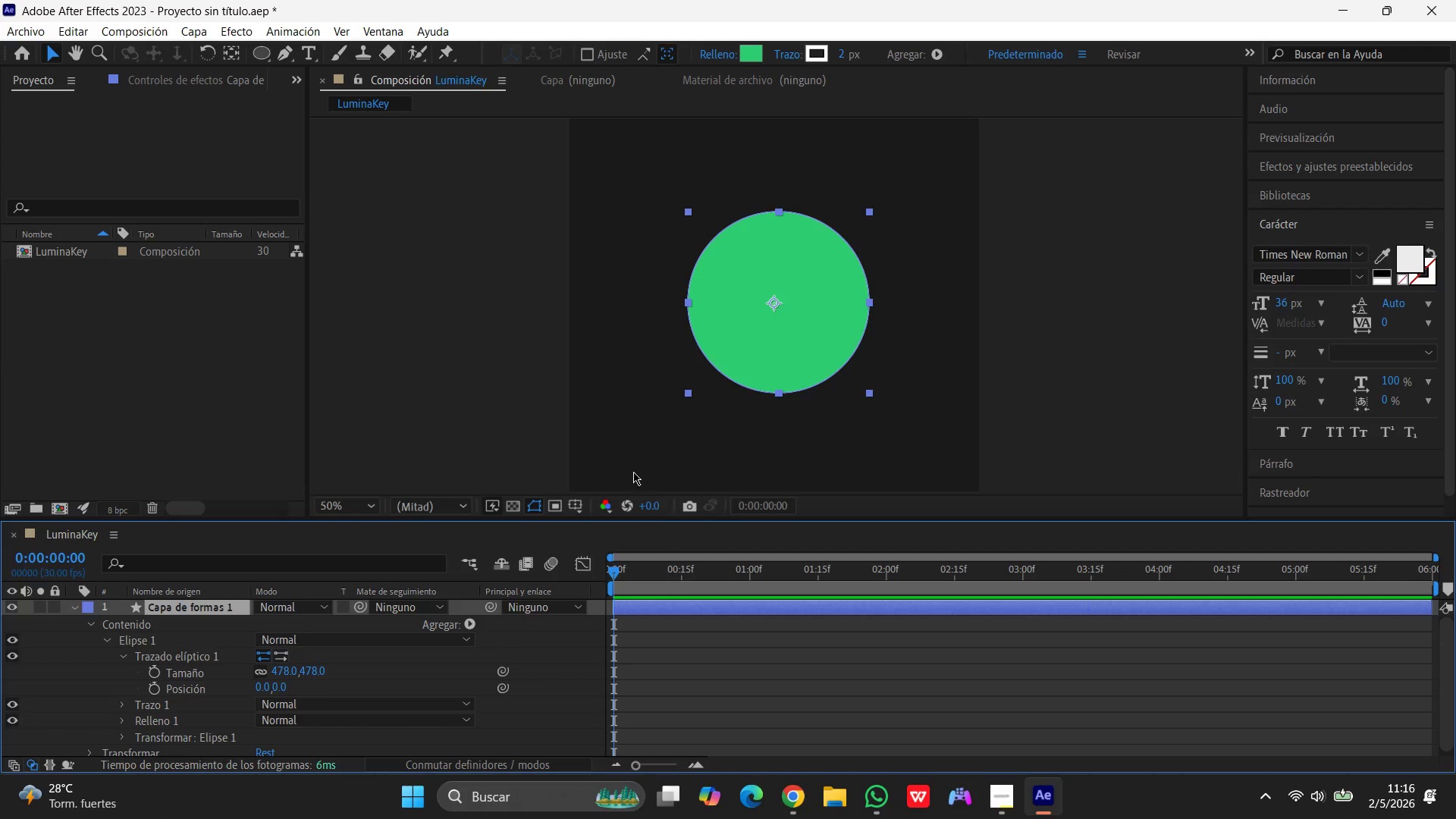 
wait(14.74)
 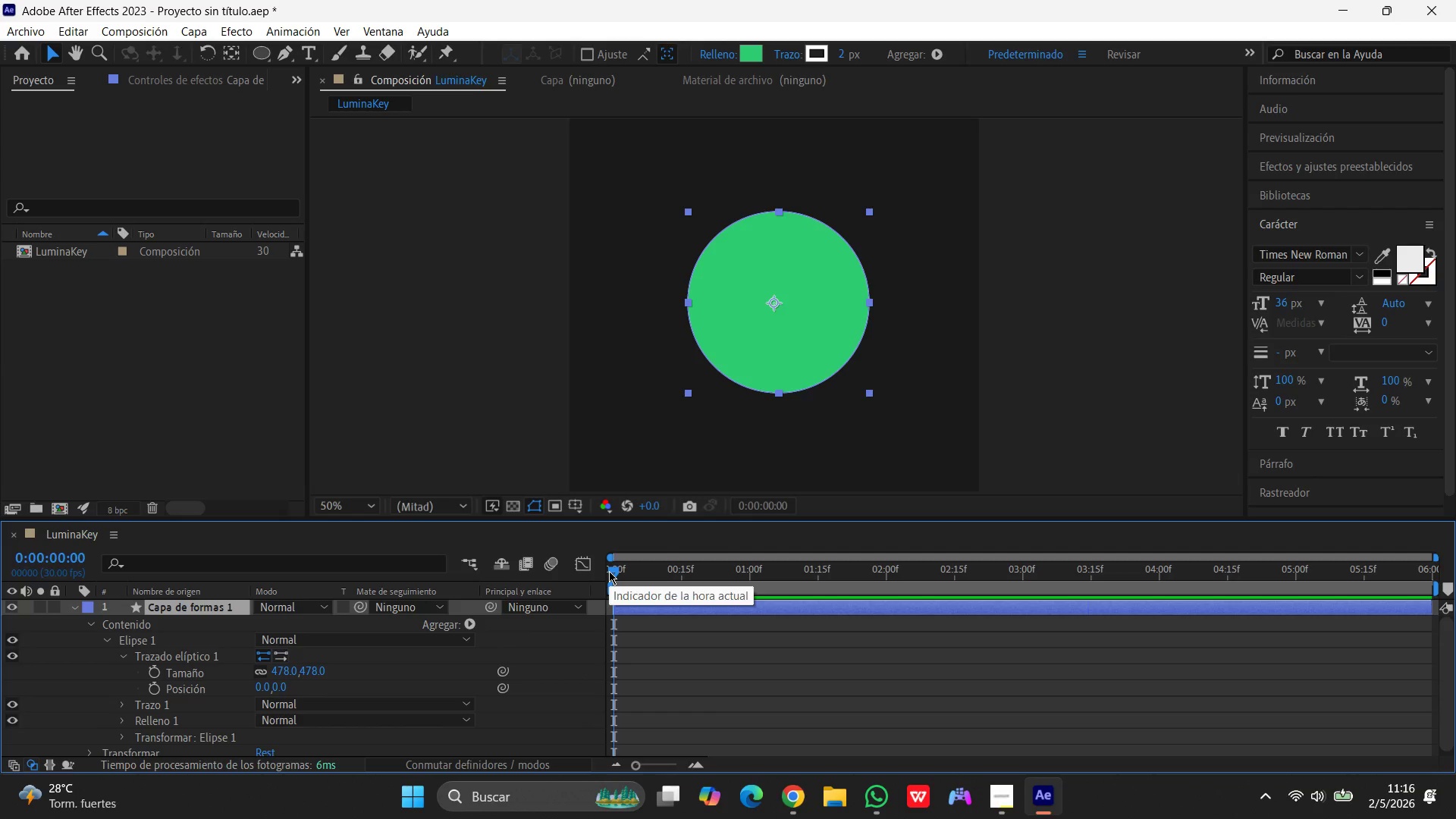 
key(Alt+Shift+P)
 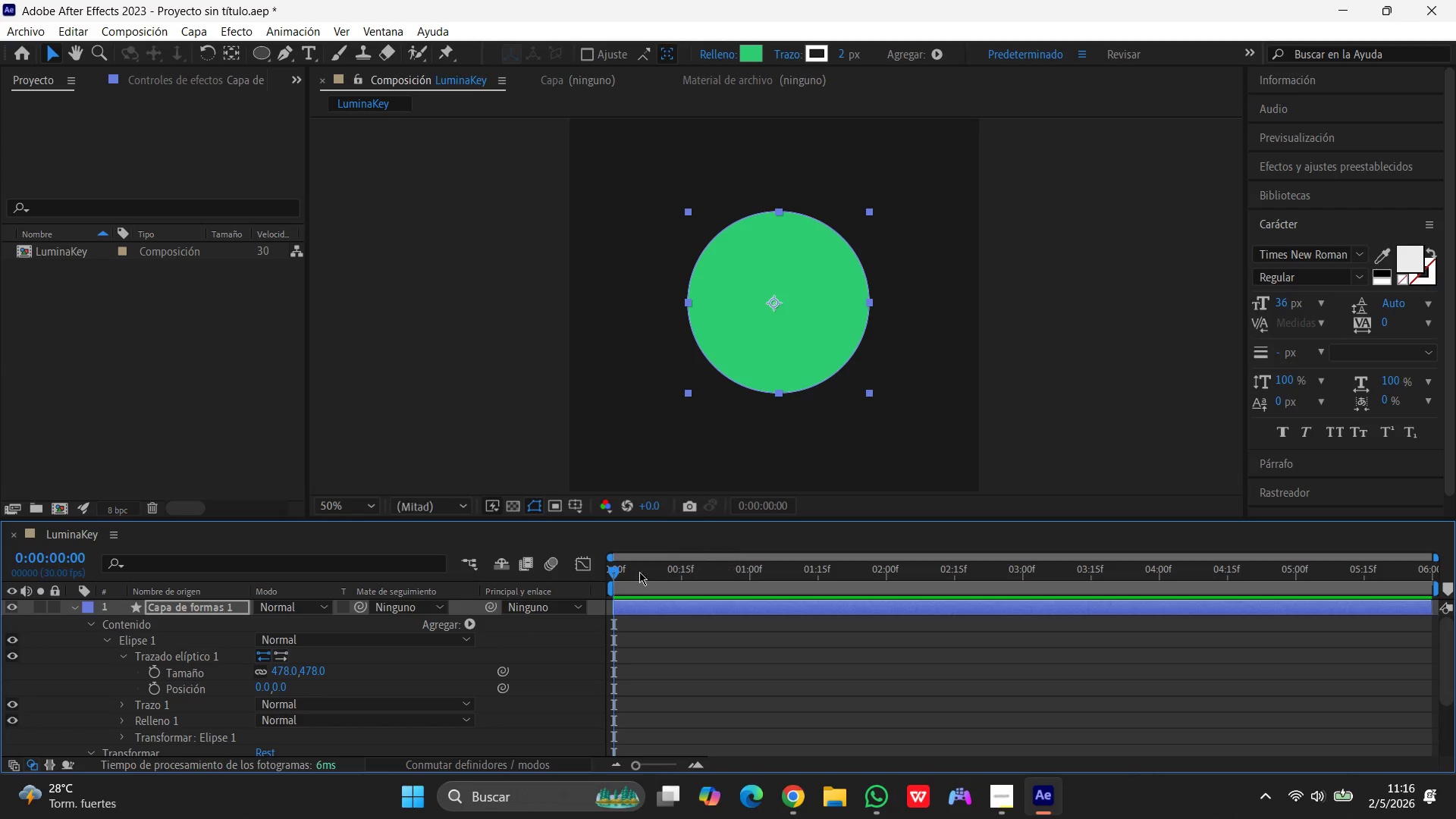 
left_click_drag(start_coordinate=[614, 574], to_coordinate=[652, 579])
 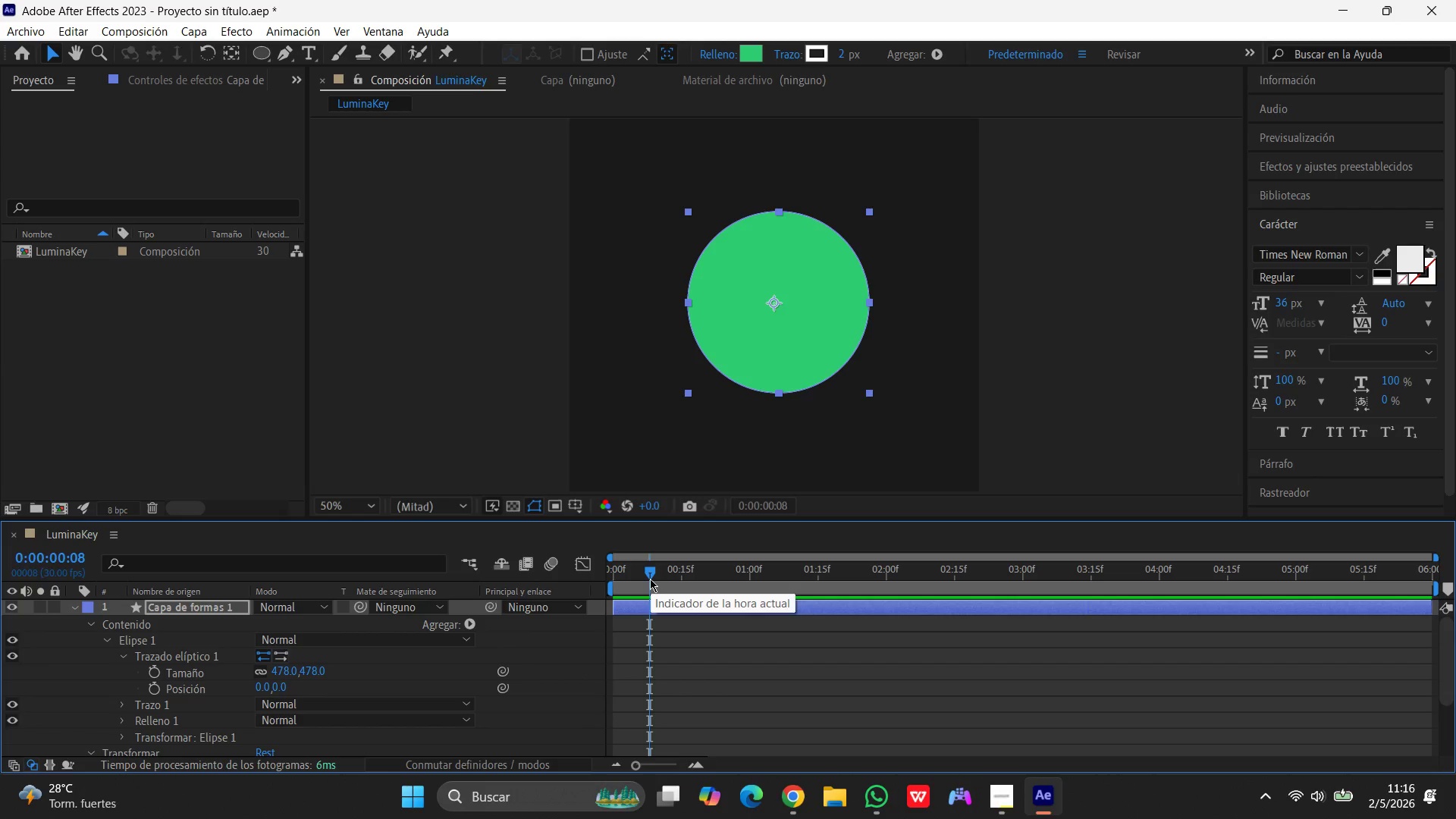 
left_click_drag(start_coordinate=[650, 579], to_coordinate=[554, 583])
 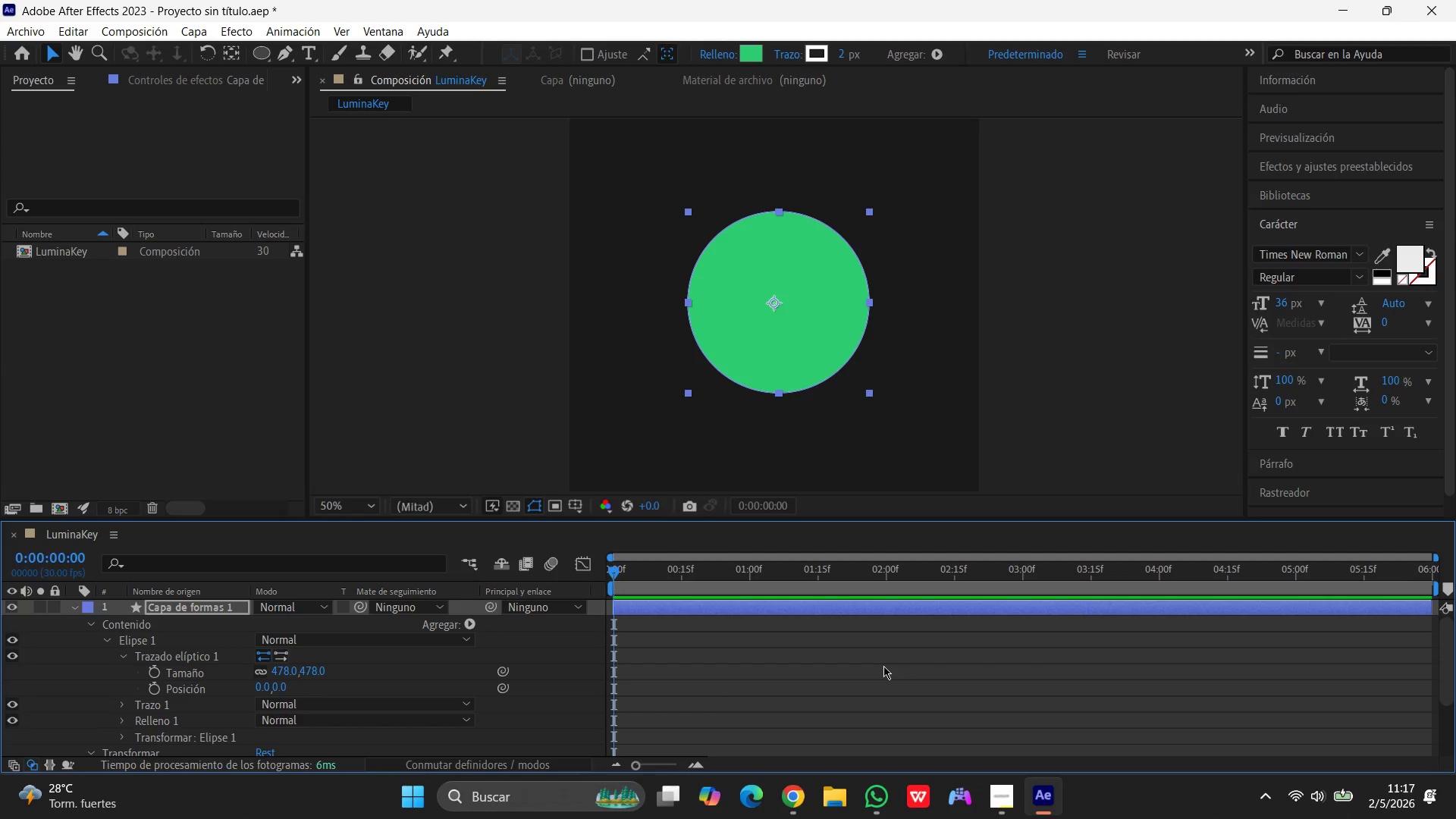 
wait(34.44)
 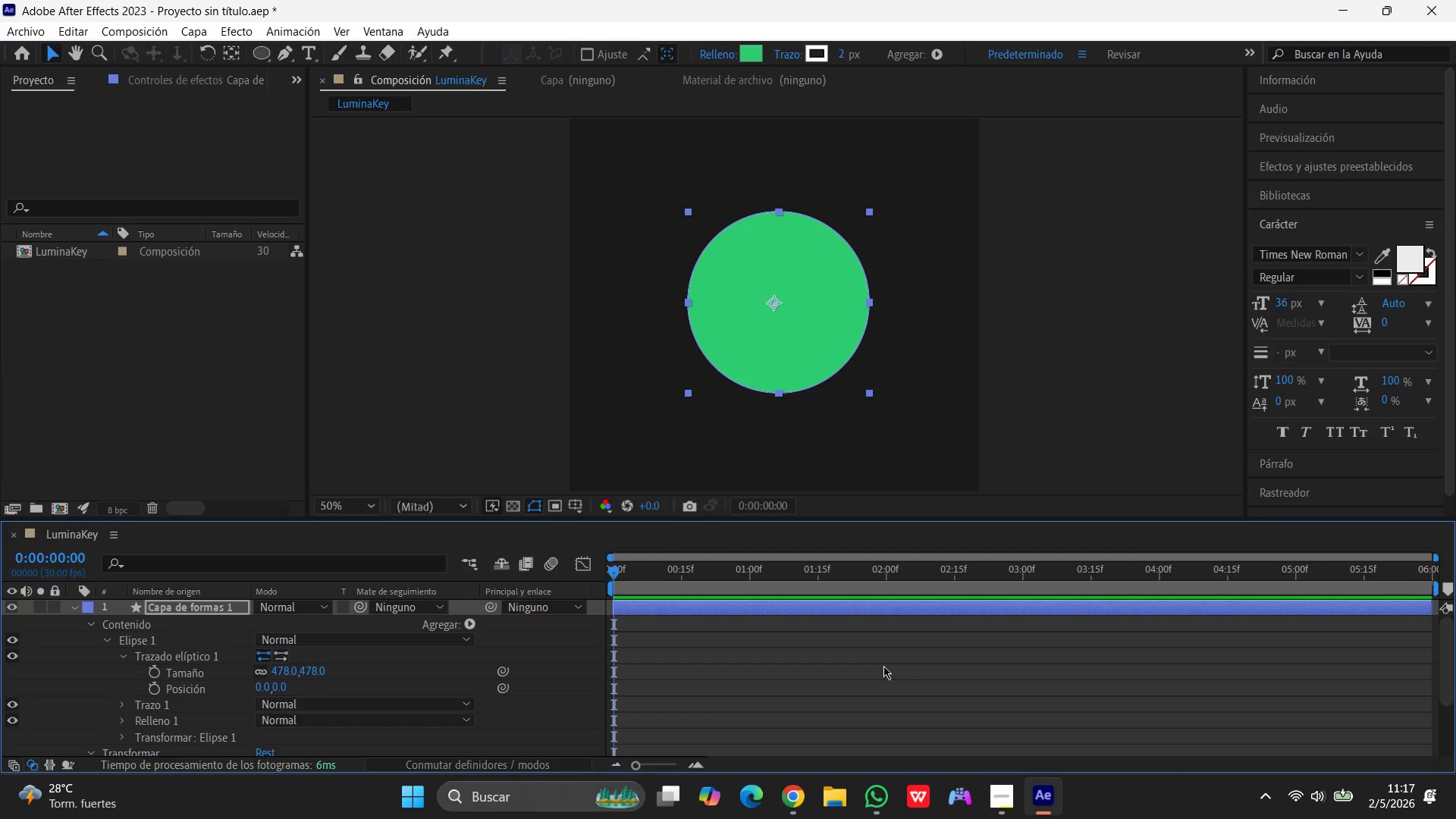 
left_click([199, 606])
 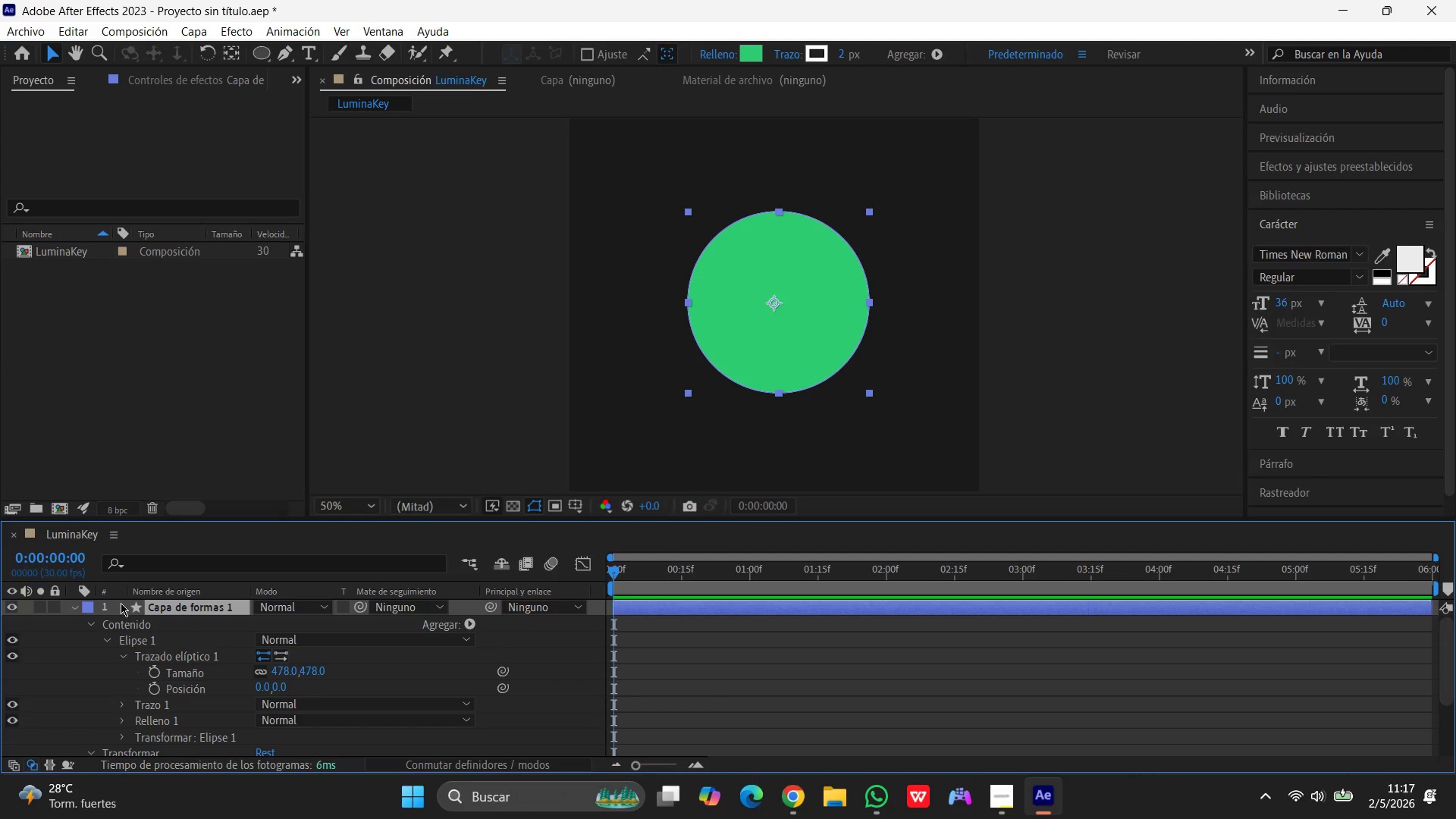 
left_click([121, 603])
 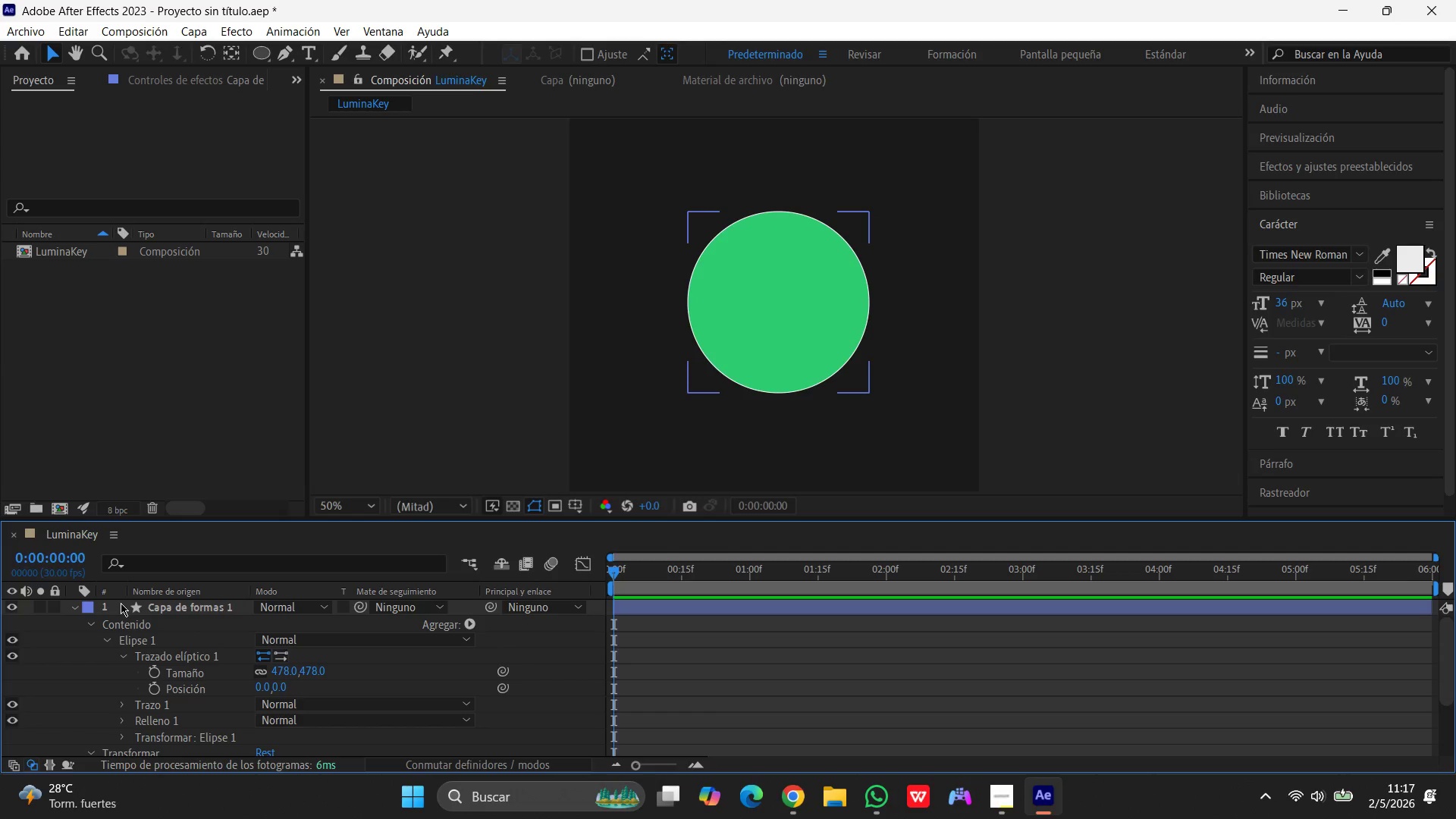 
left_click([121, 603])
 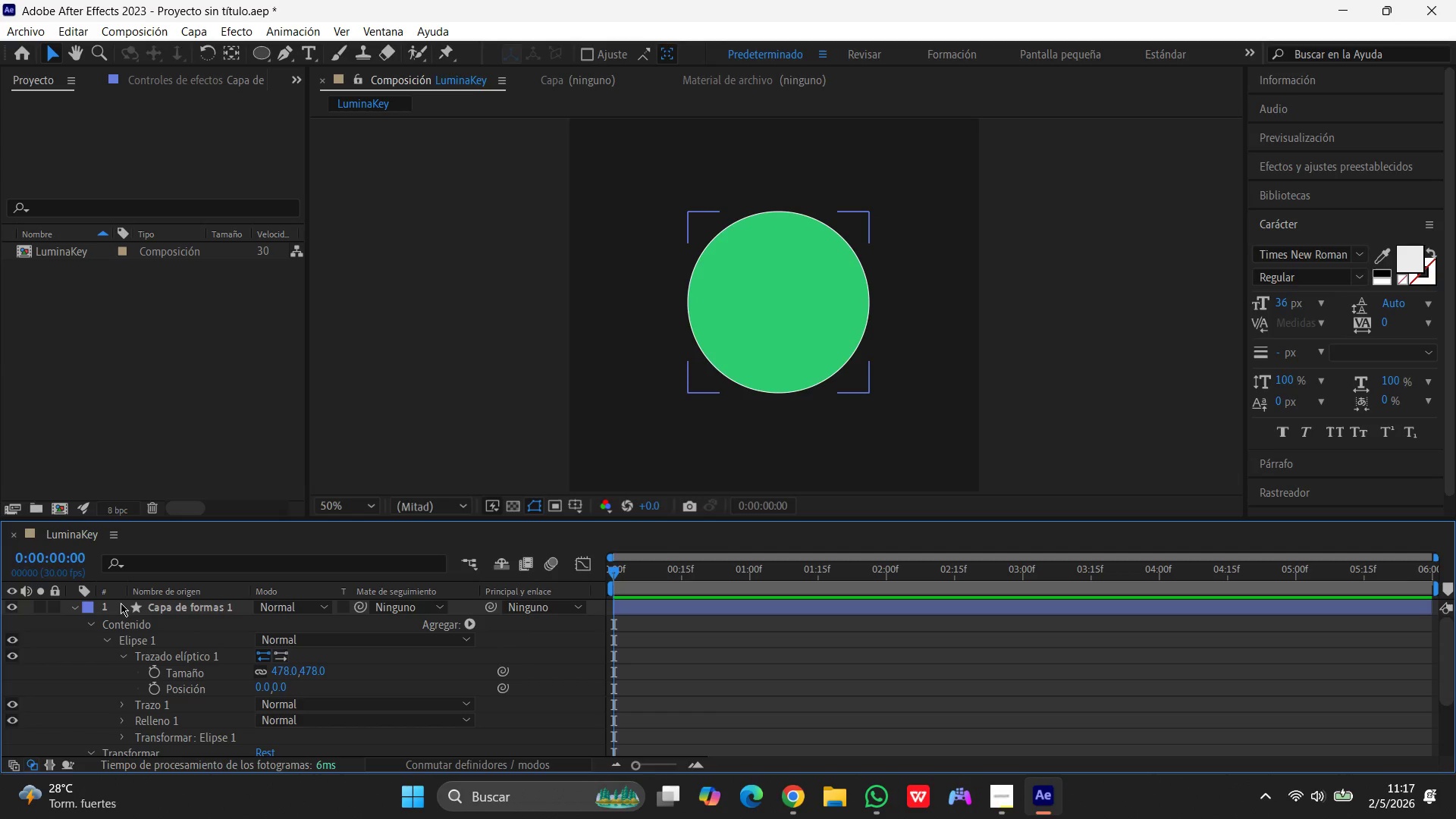 
left_click([121, 603])
 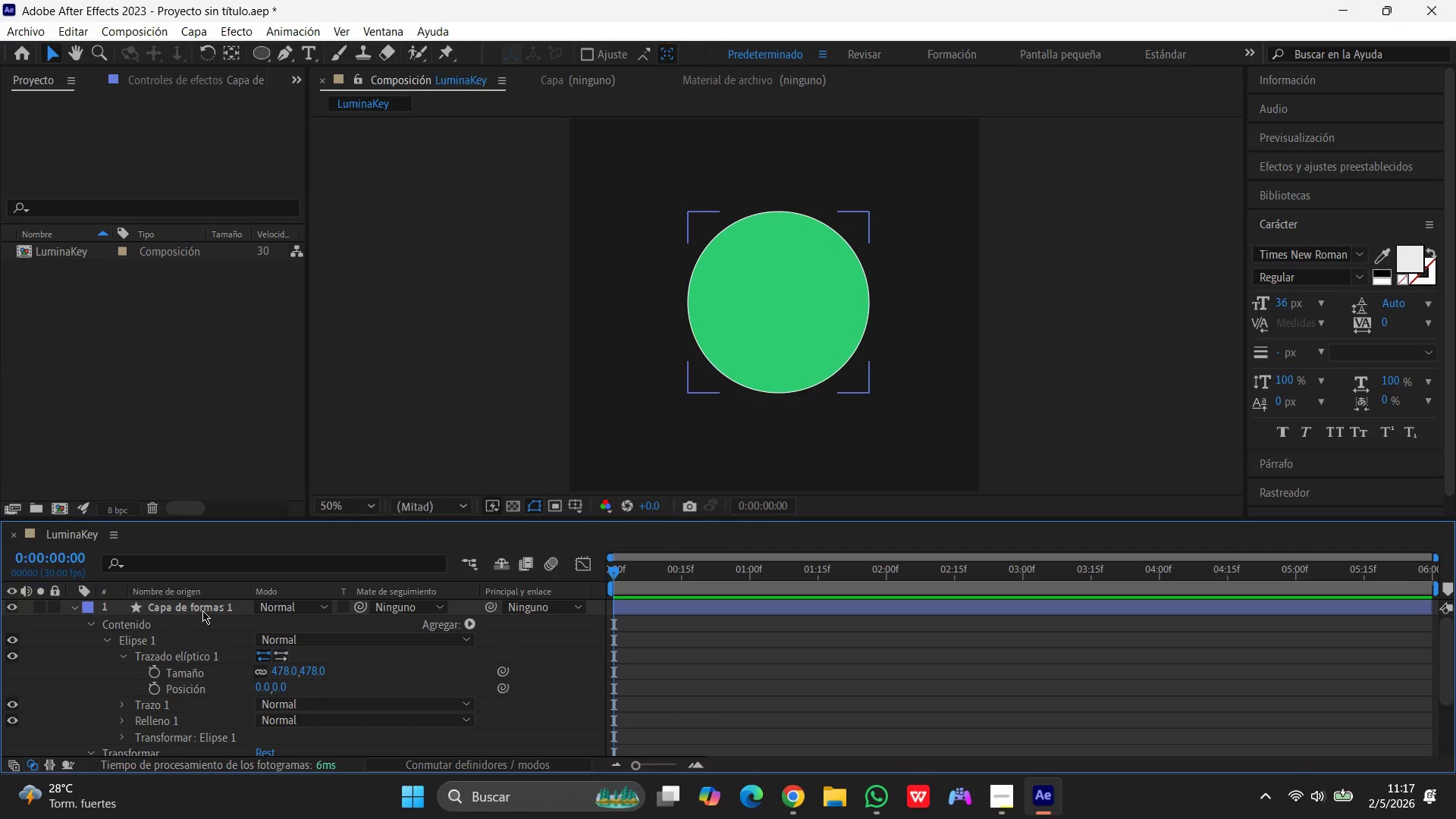 
left_click([202, 608])
 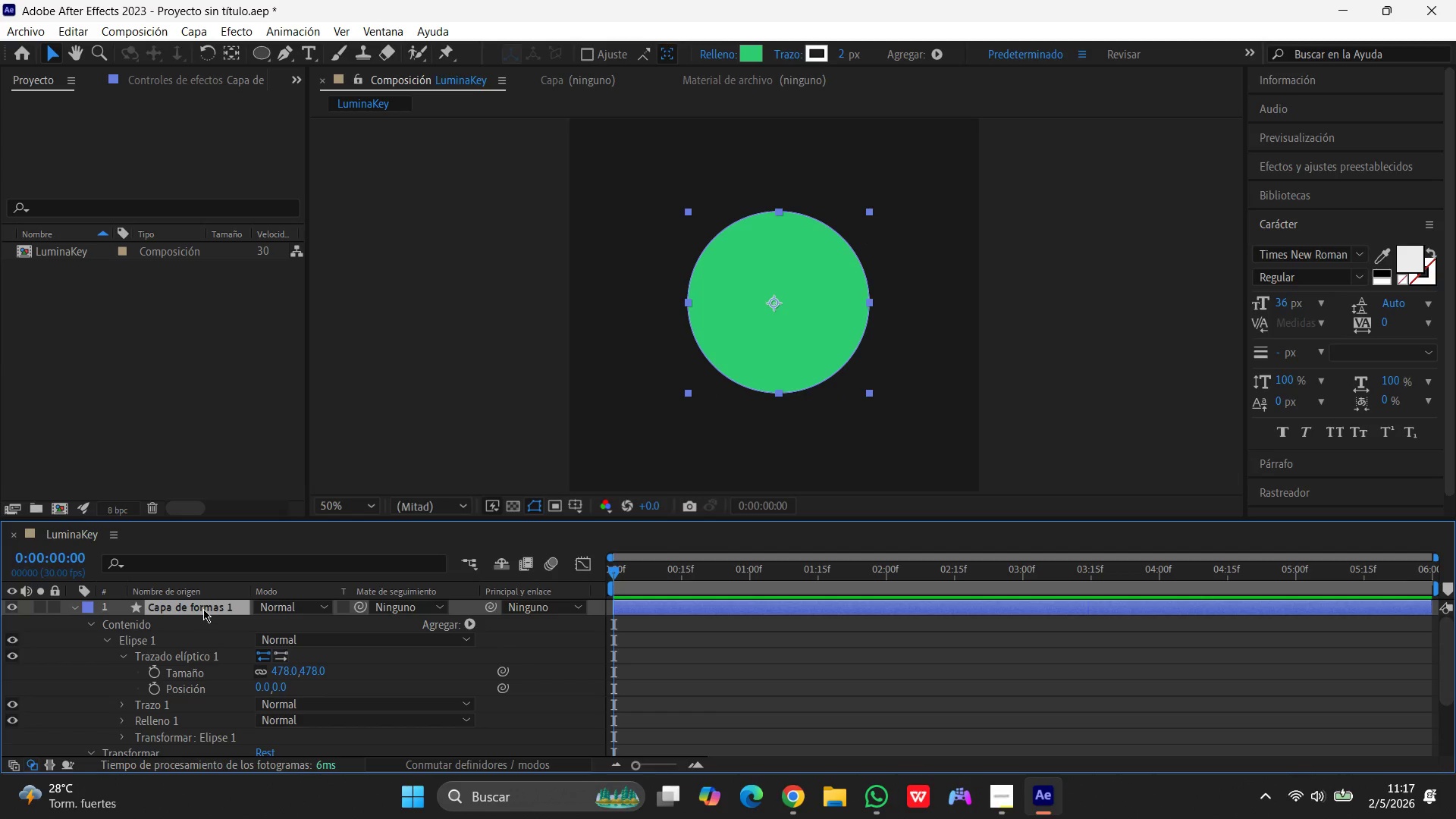 
type(uu)
 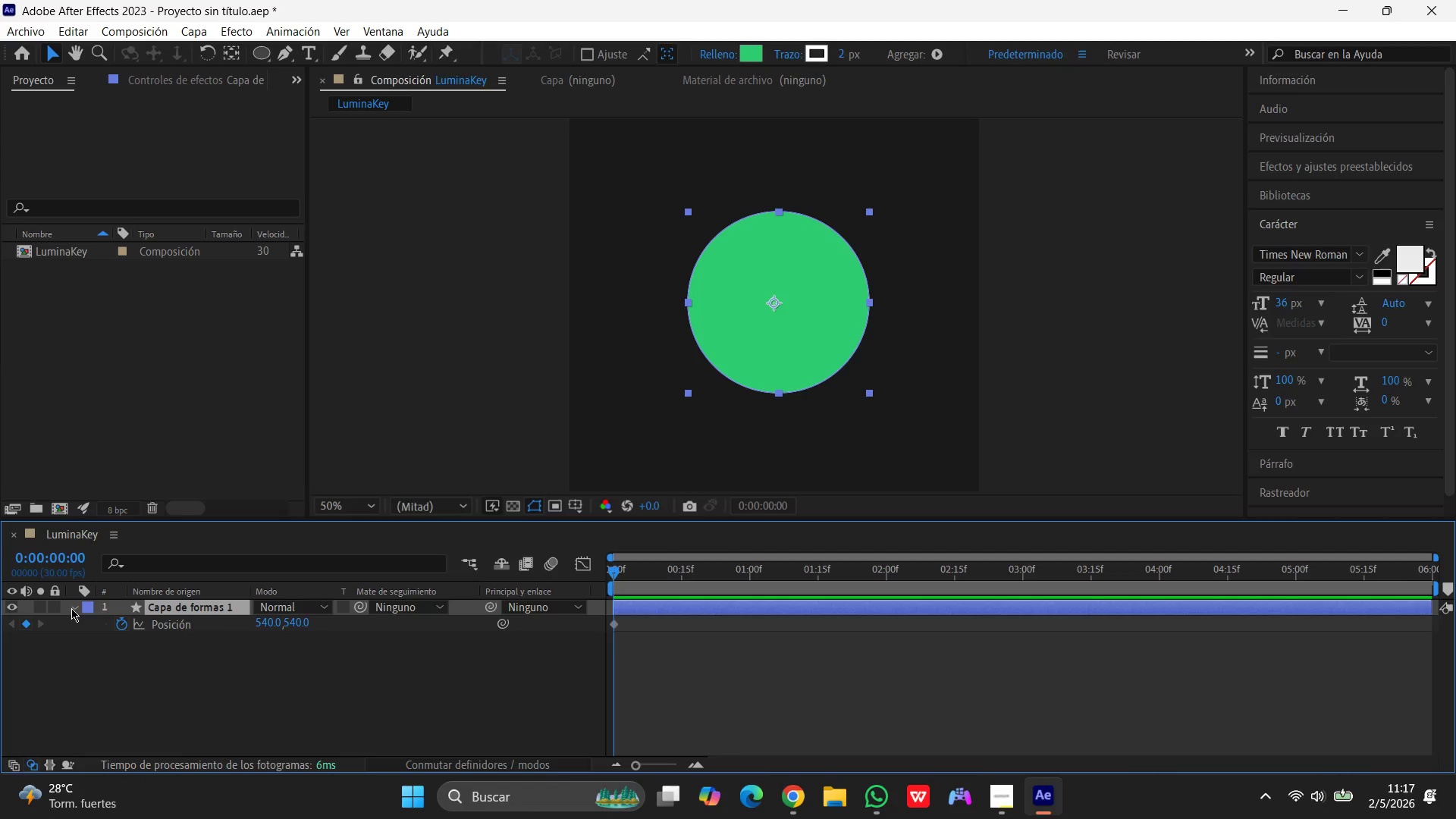 
left_click([74, 610])
 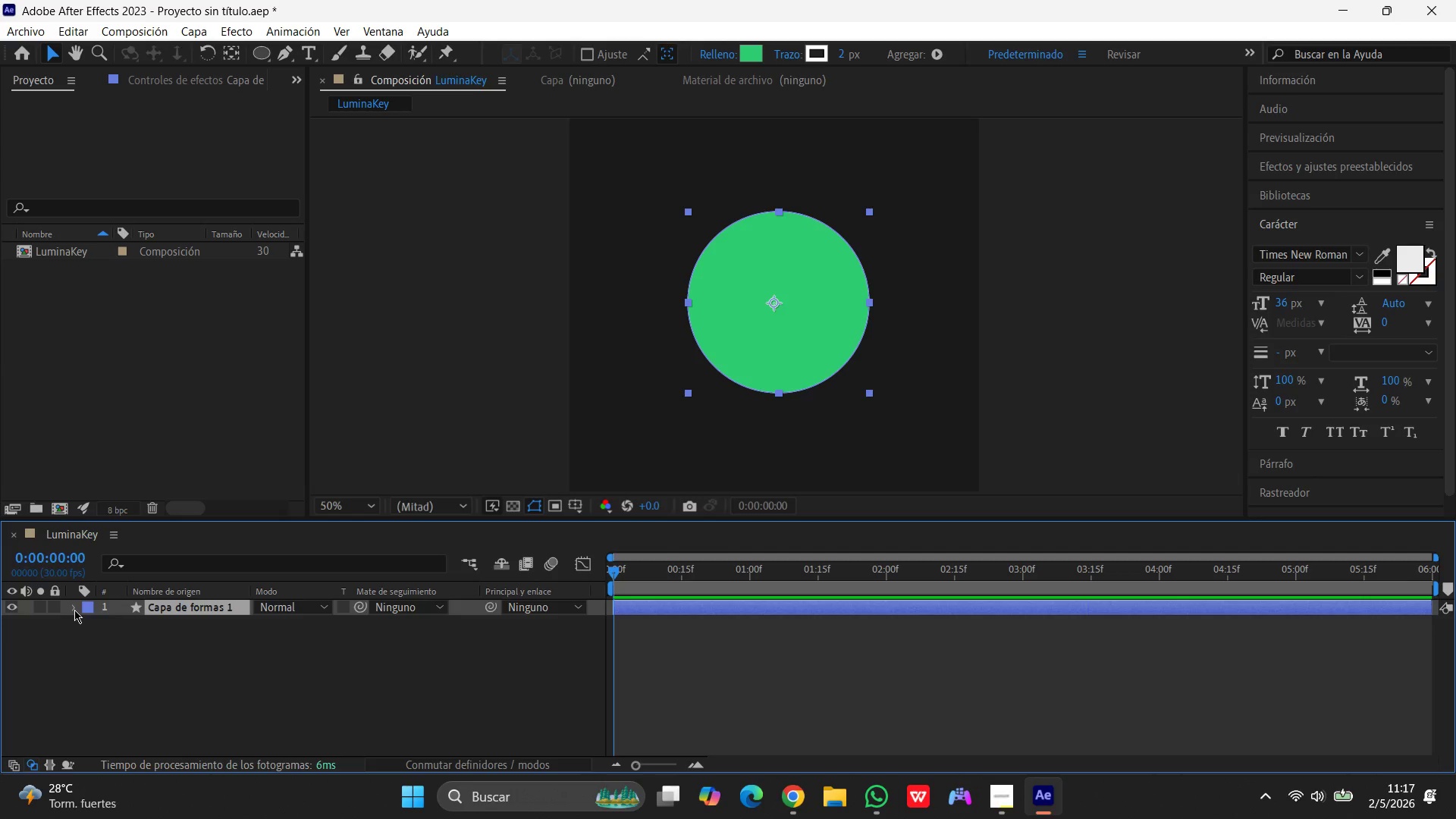 
left_click([74, 610])
 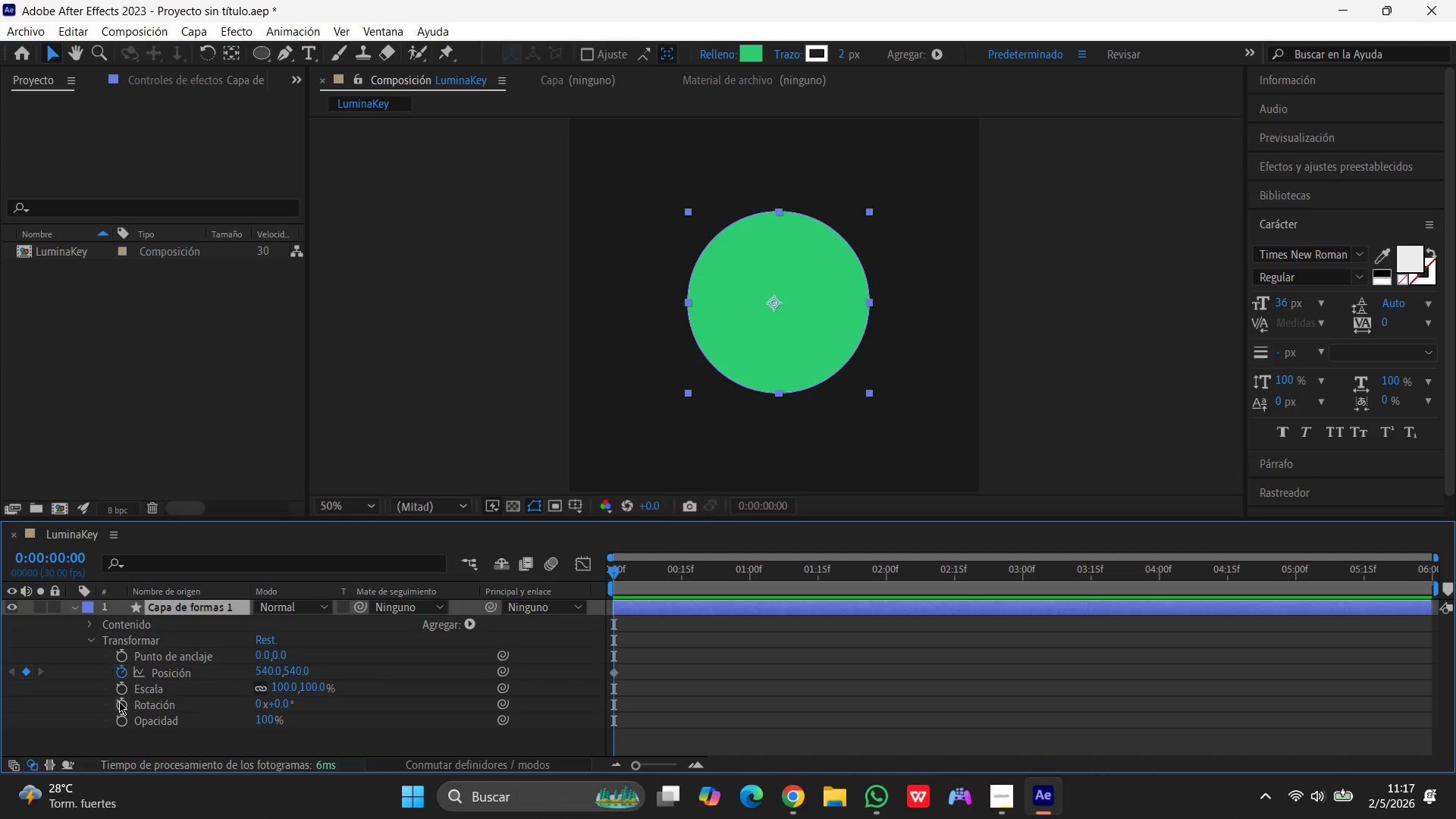 
mouse_move([29, 659])
 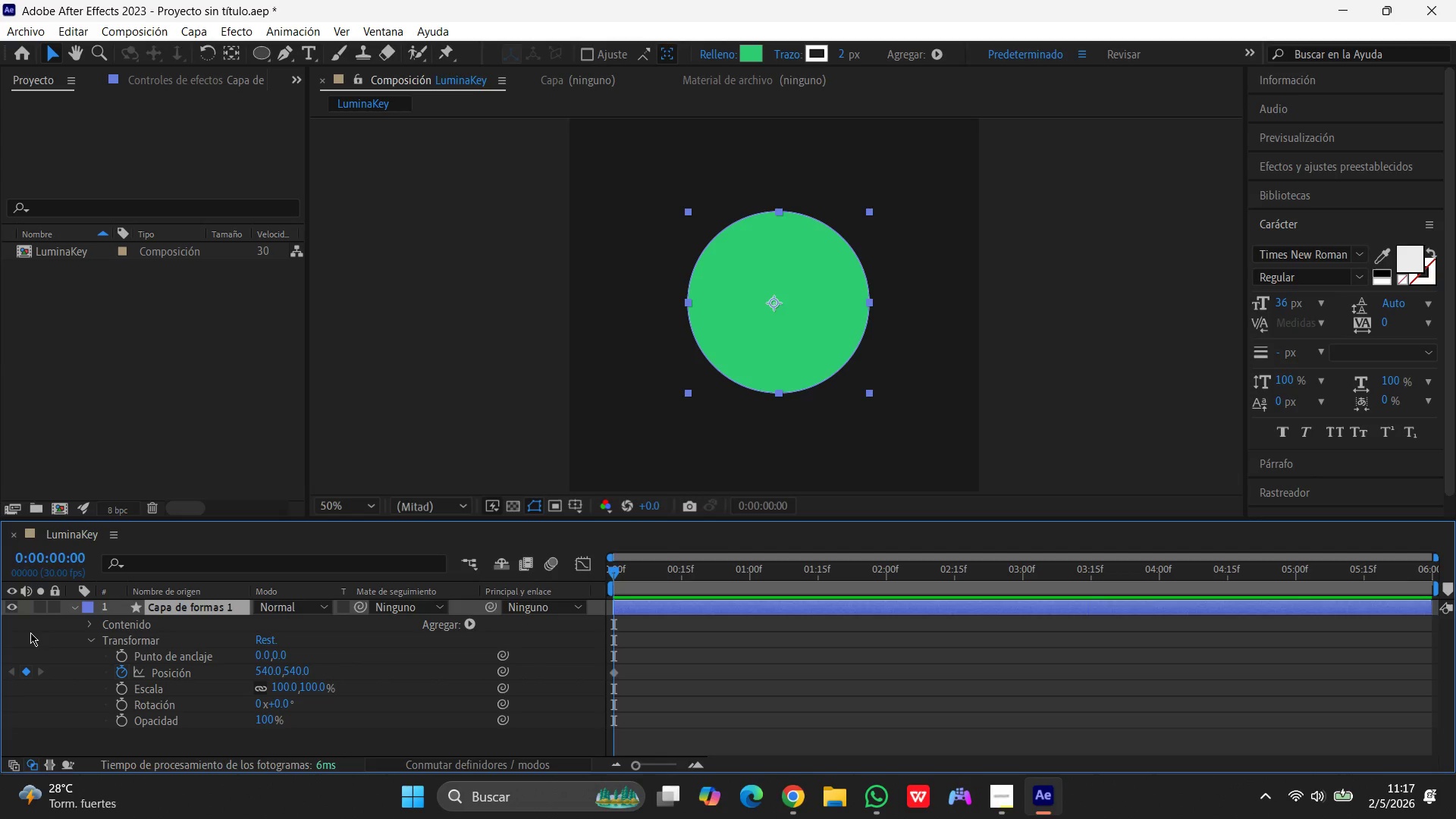 
left_click([30, 623])
 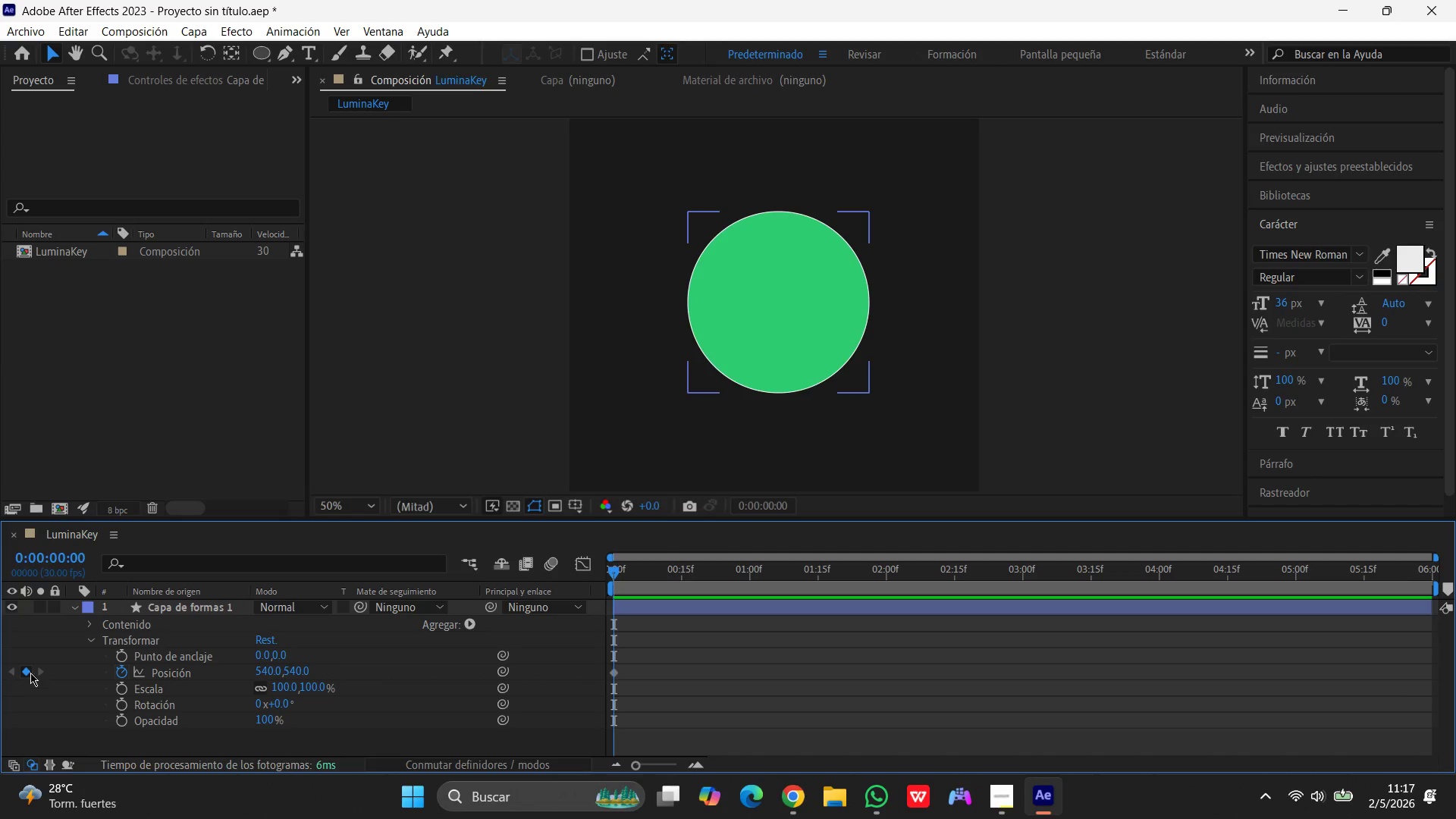 
left_click([29, 671])
 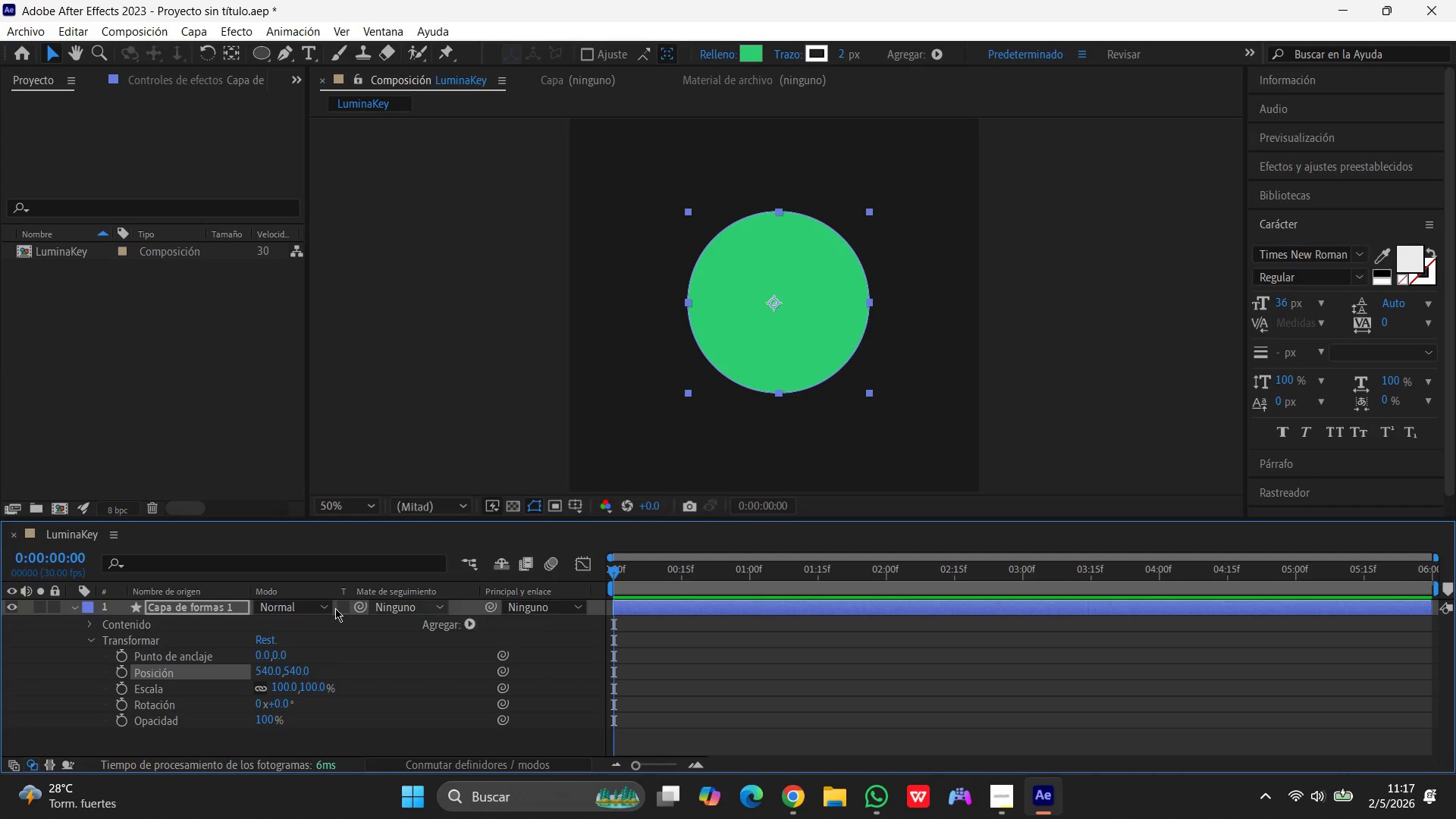 
scroll: coordinate [168, 679], scroll_direction: up, amount: 1.0
 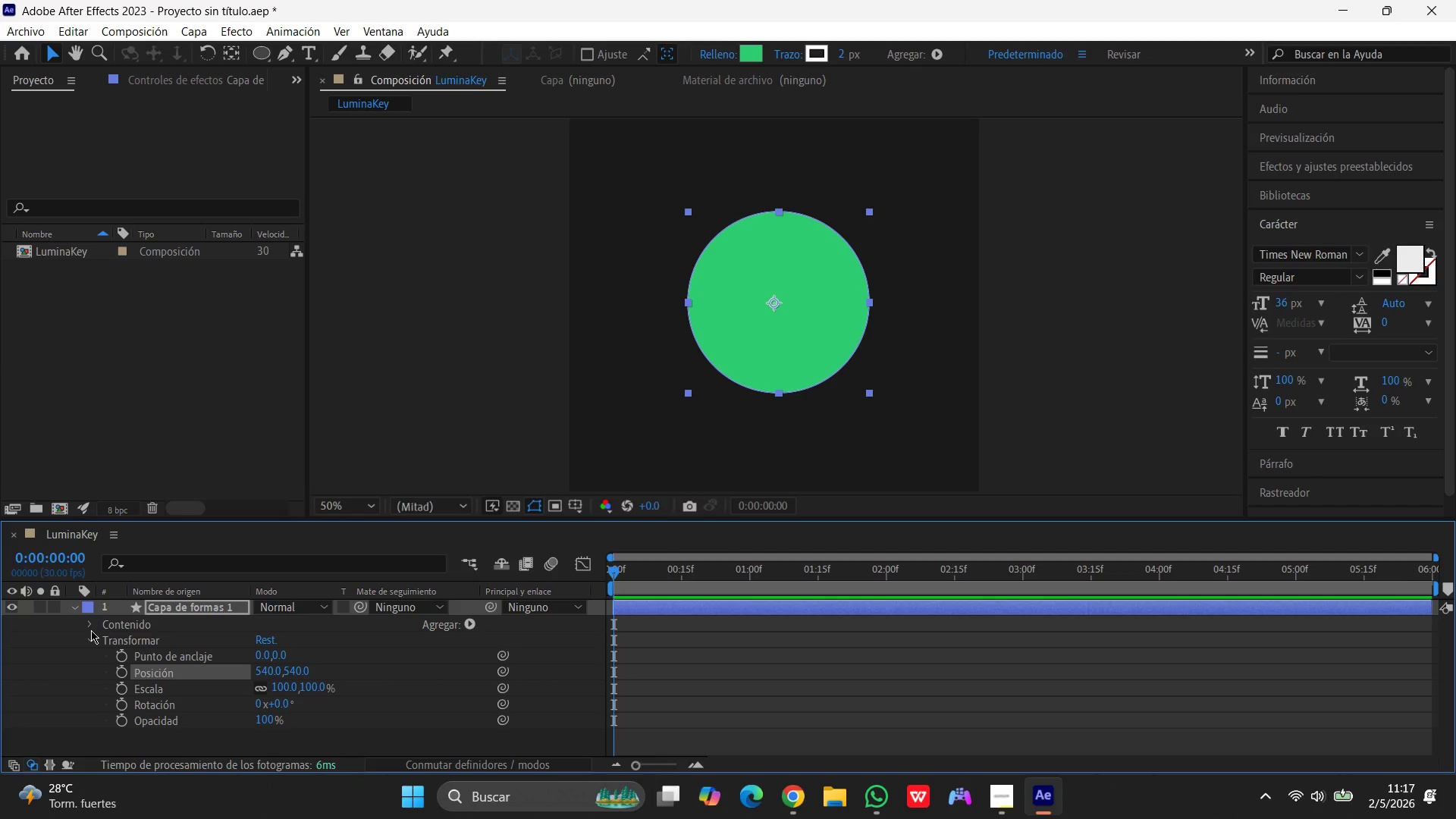 
left_click([90, 629])
 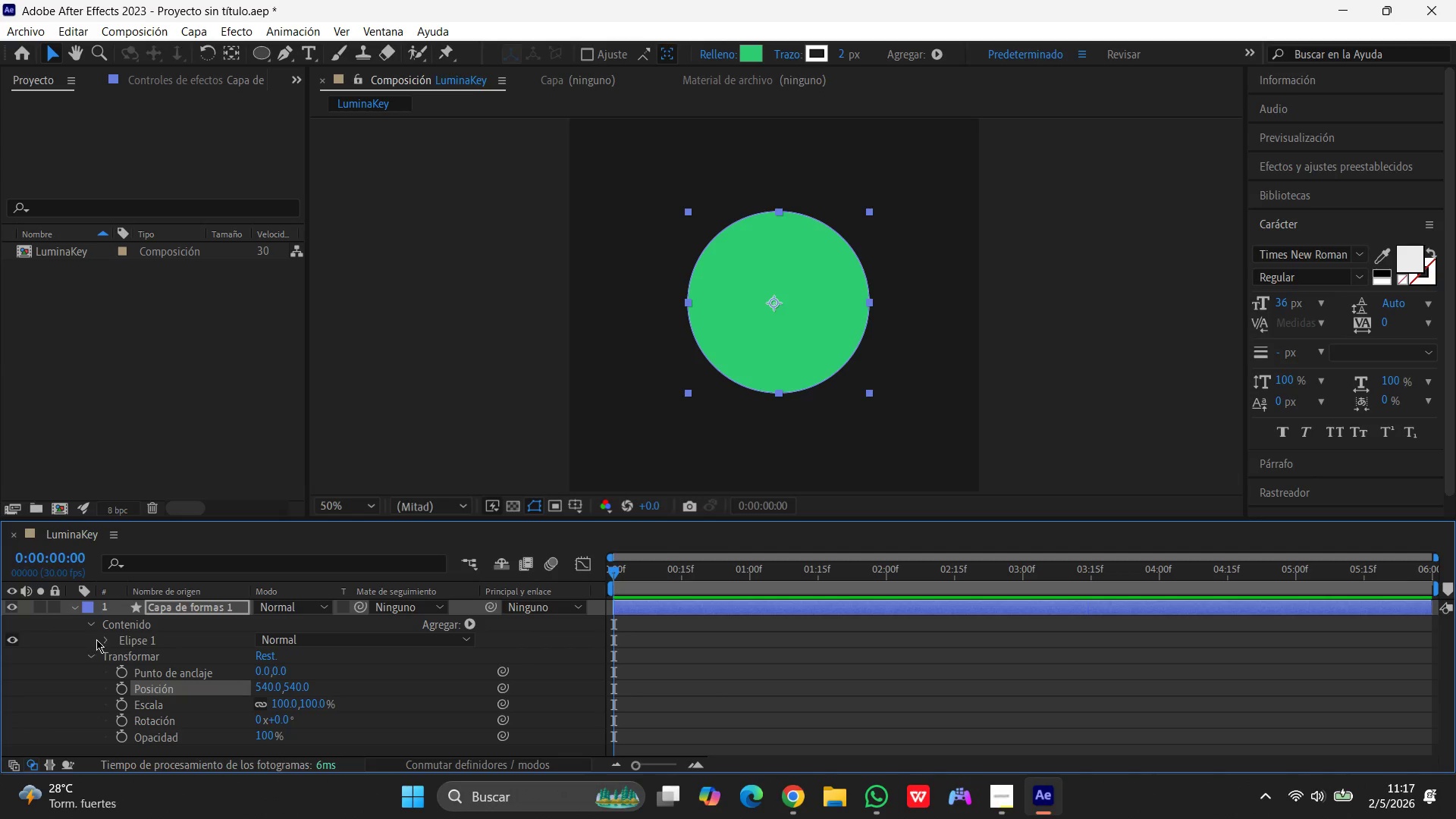 
left_click([101, 639])
 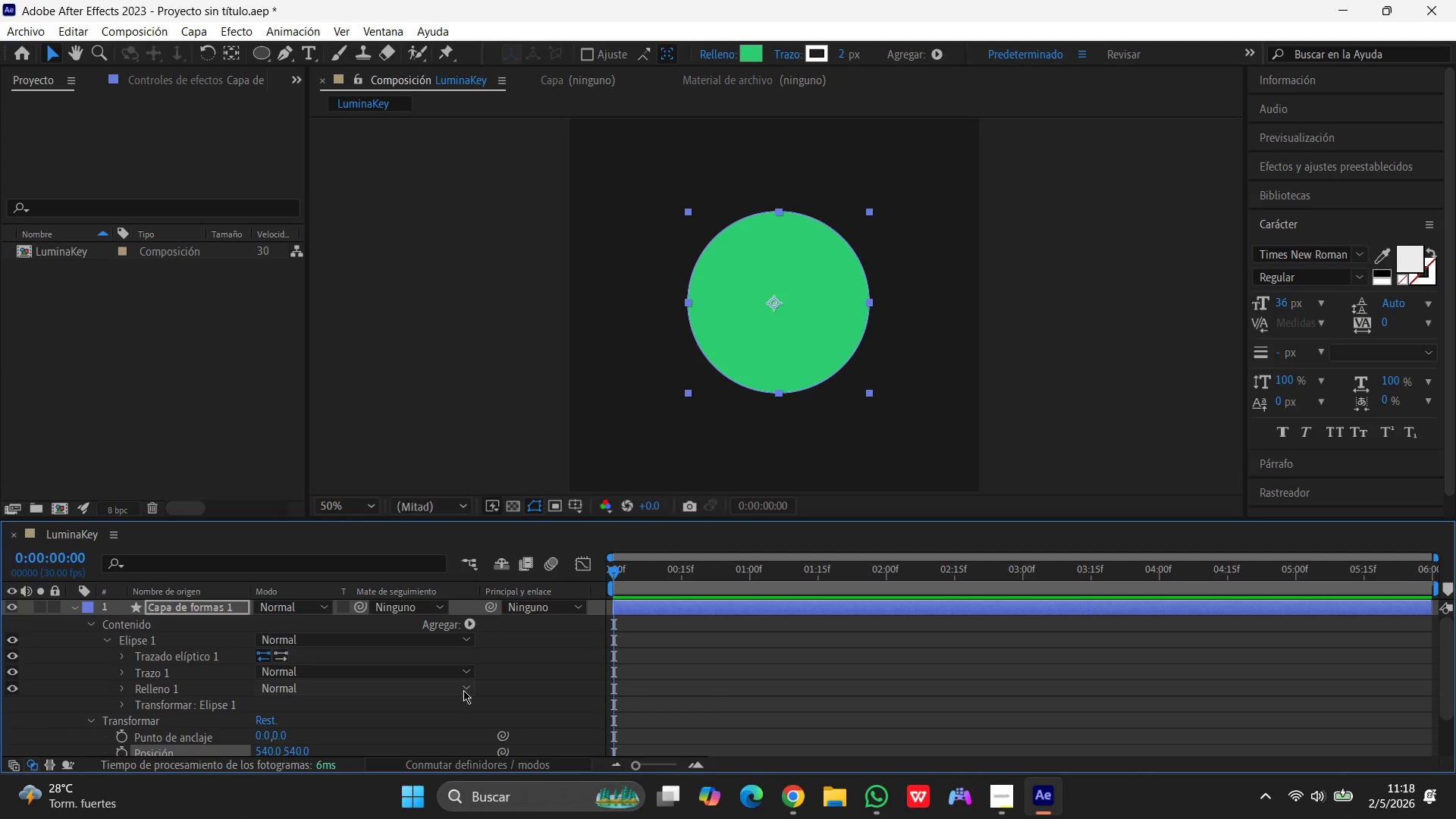 
wait(32.91)
 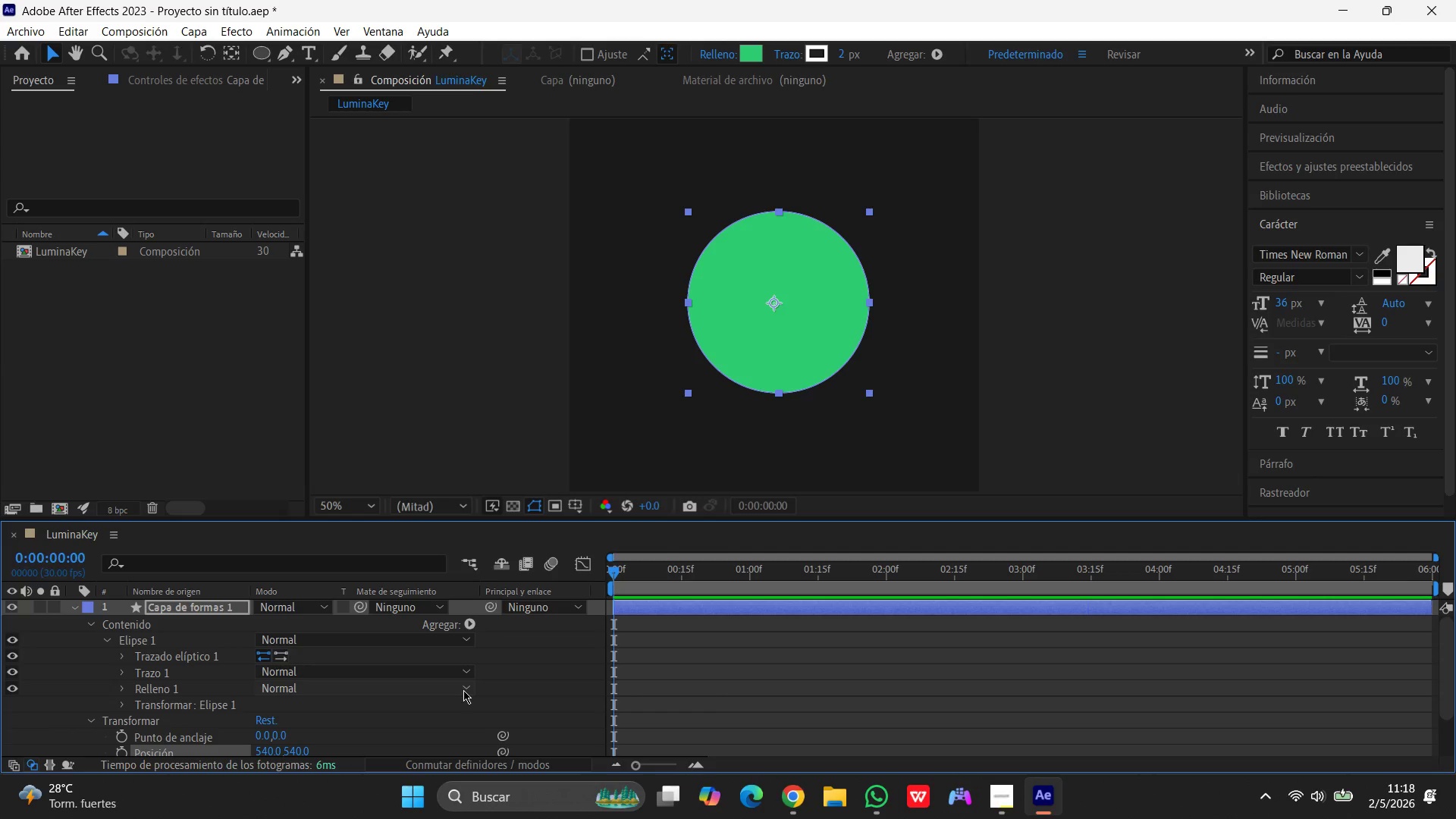 
left_click([1006, 799])